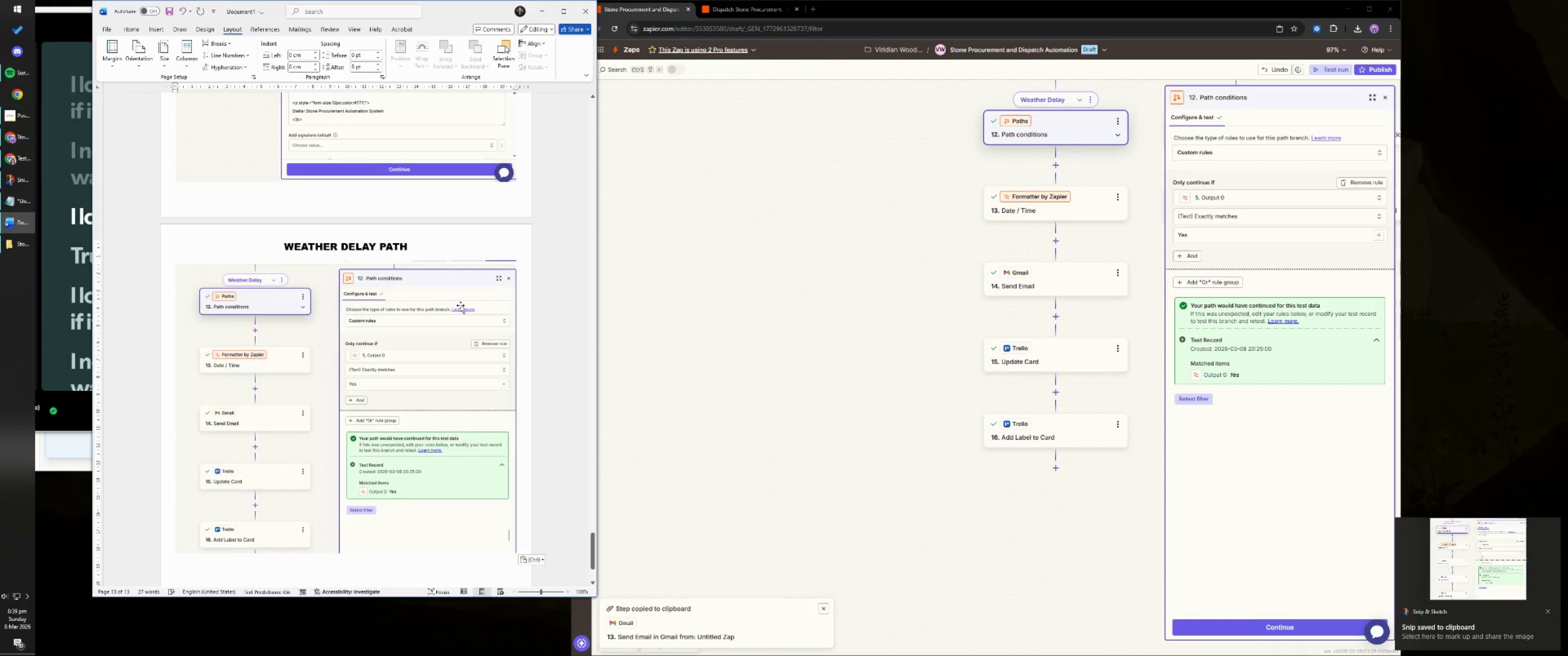 
key(NumpadEnter)
 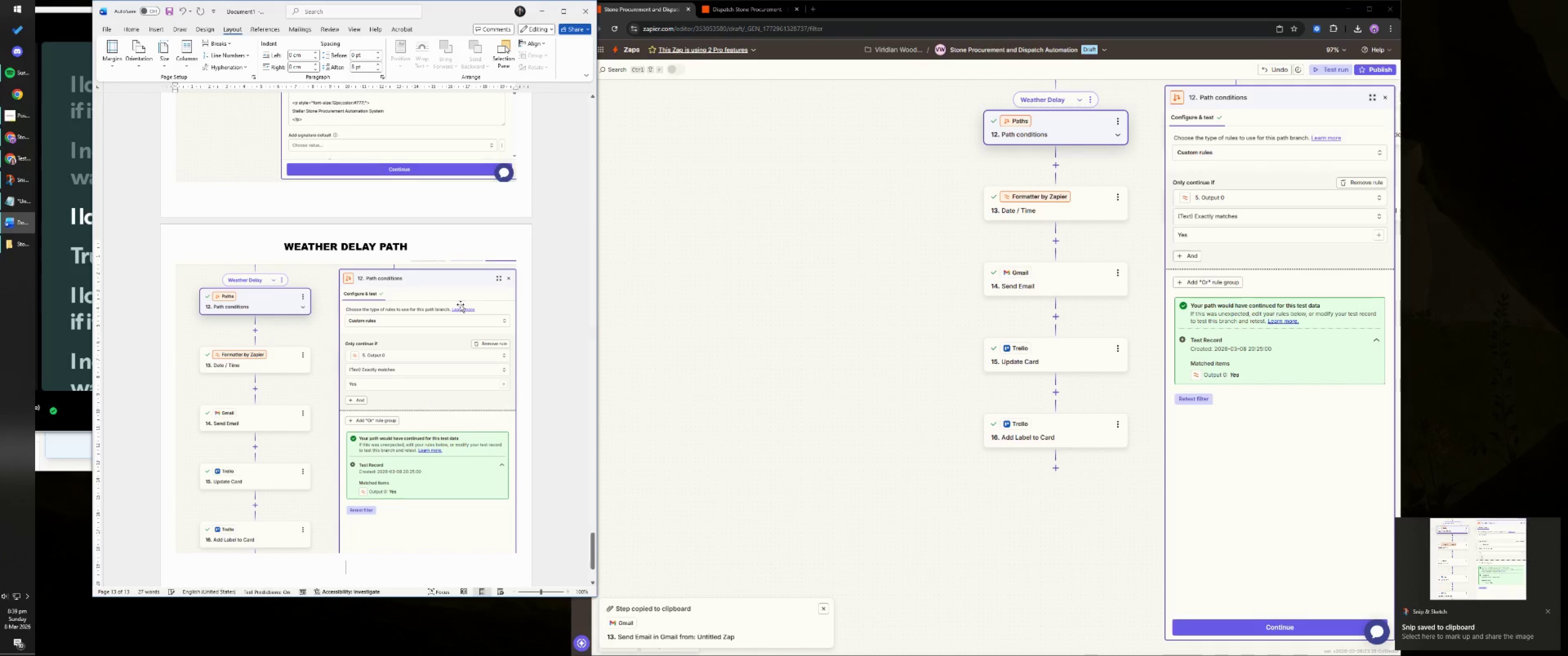 
scroll: coordinate [412, 273], scroll_direction: down, amount: 5.0
 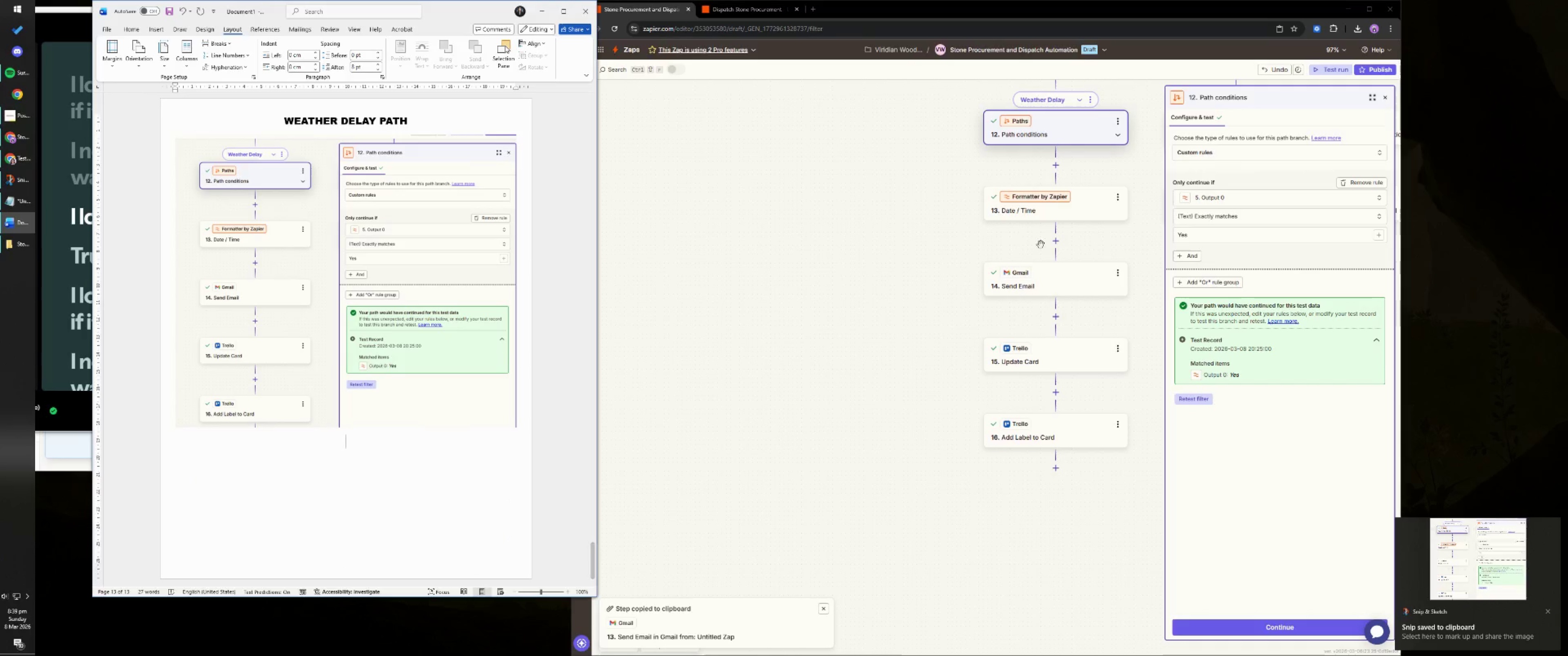 
left_click([1064, 207])
 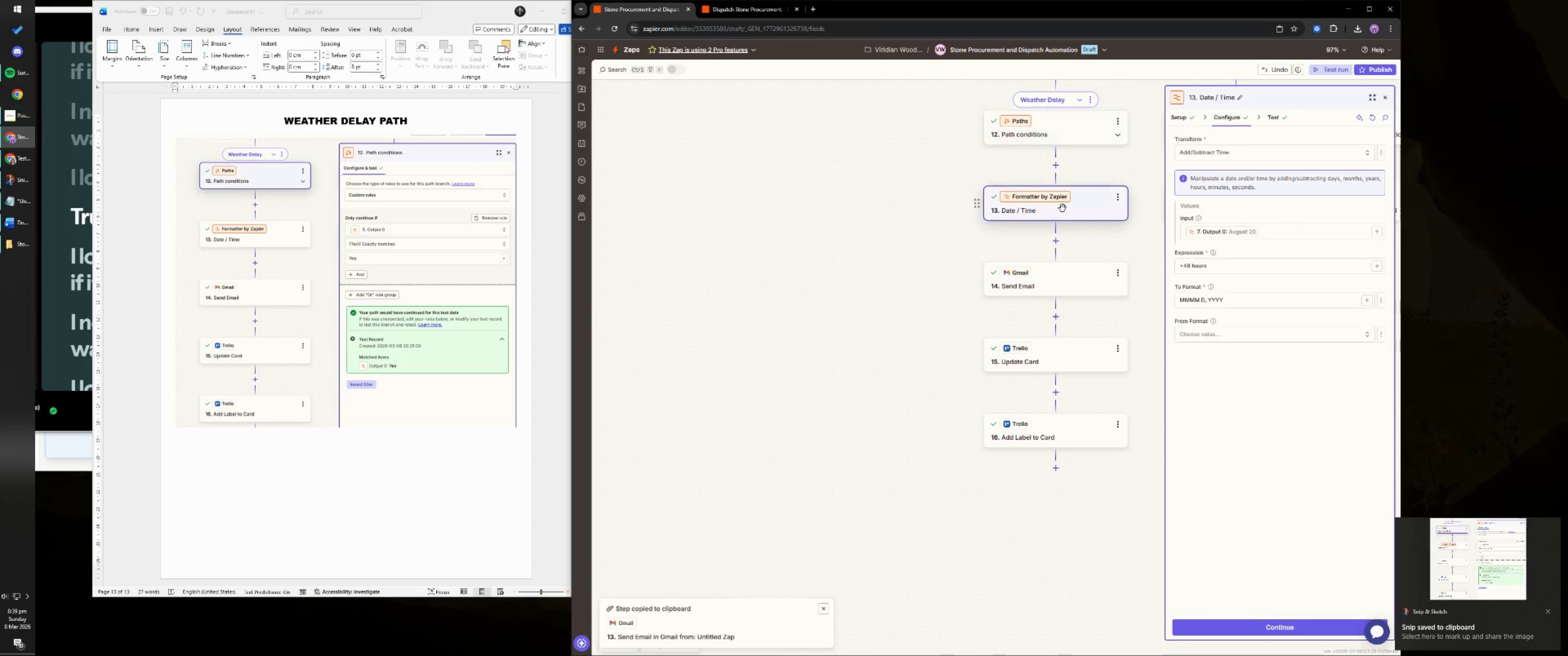 
key(Meta+MetaLeft)
 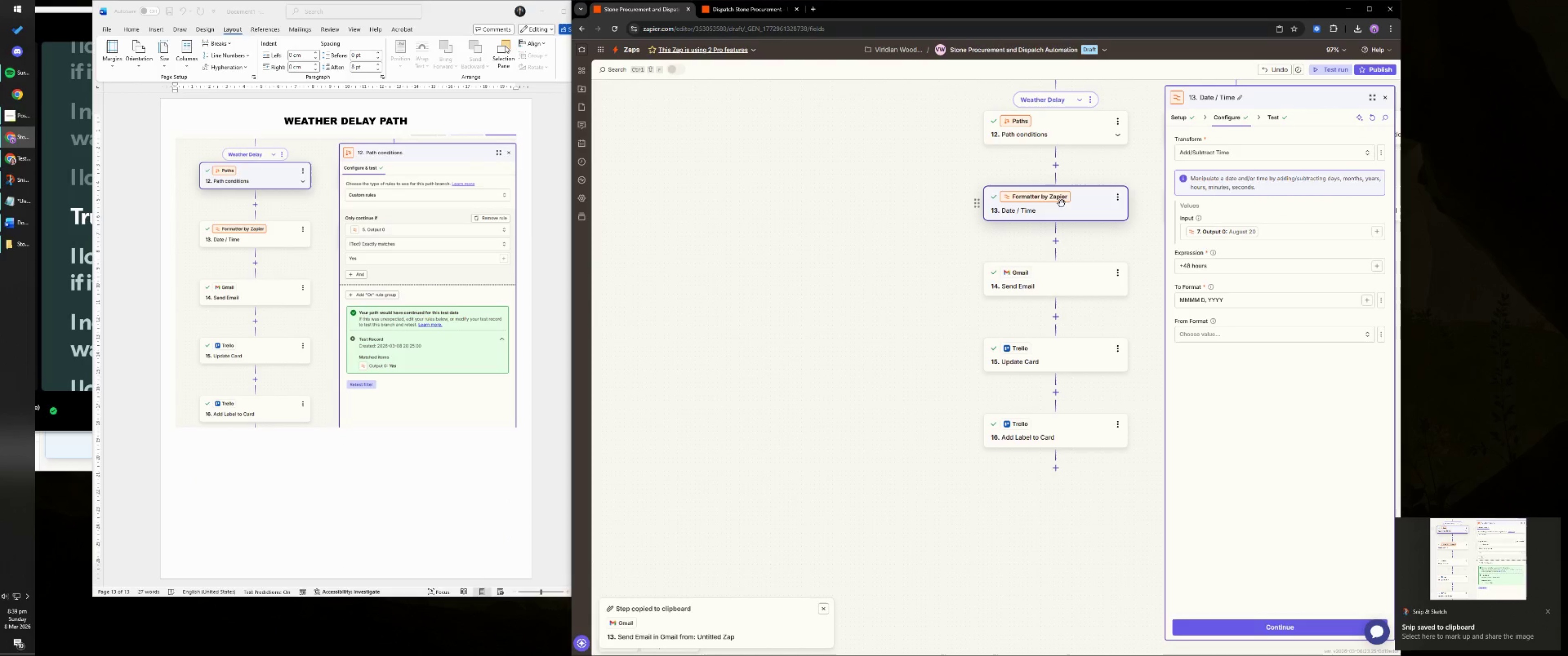 
key(Meta+Shift+ShiftLeft)
 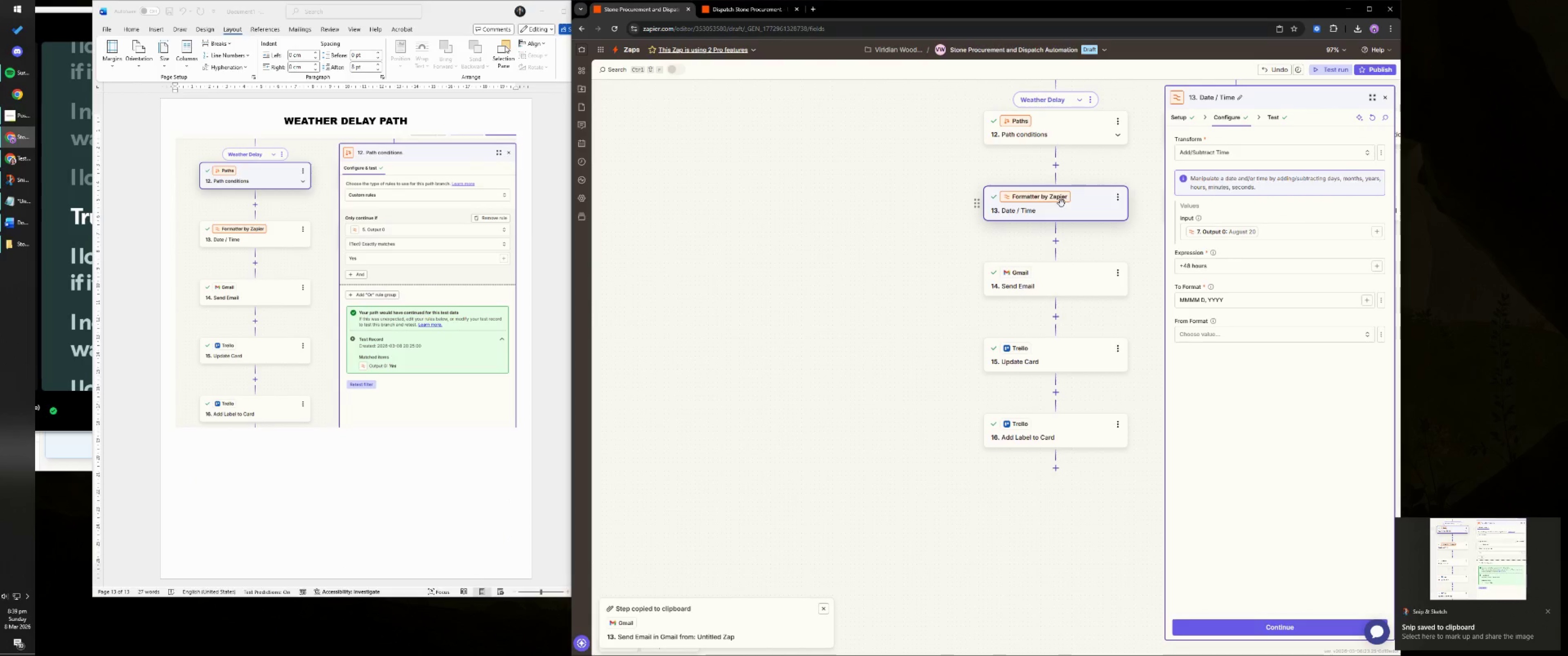 
key(Meta+Shift+S)
 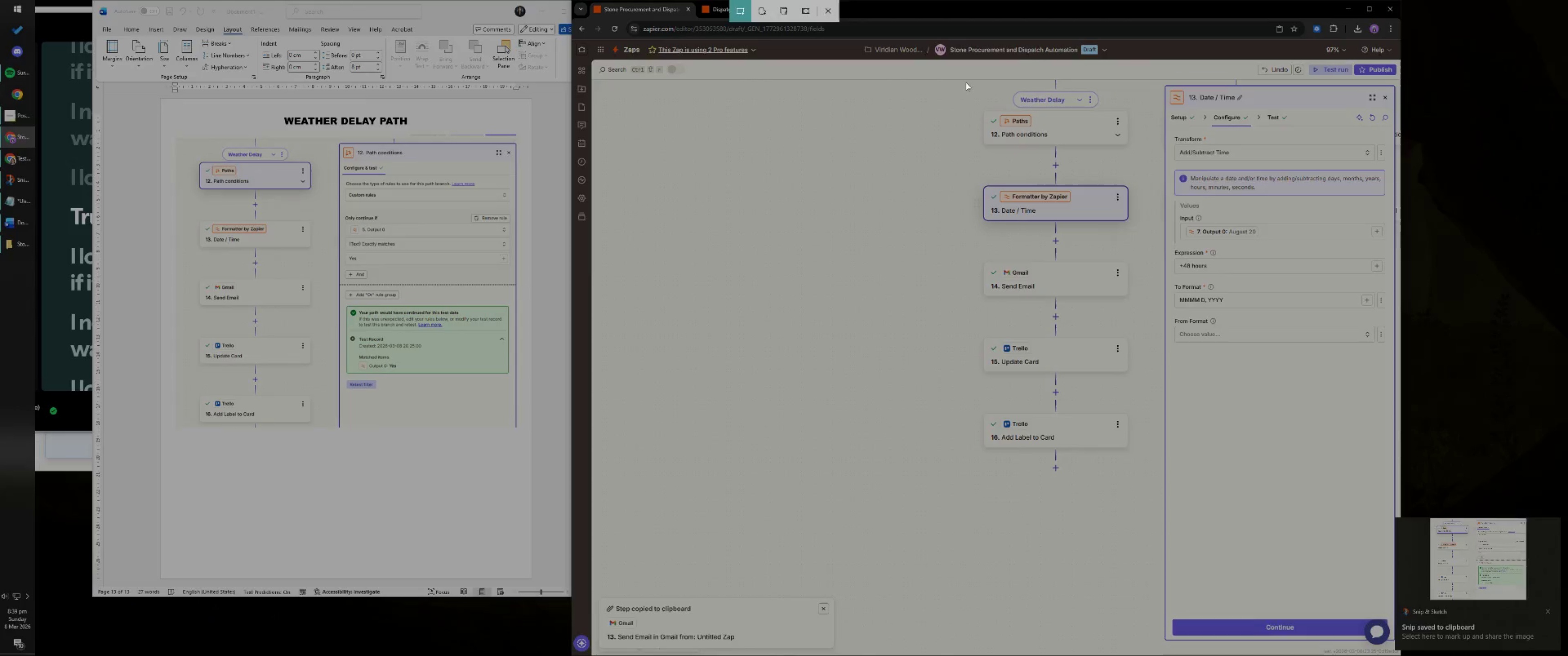 
left_click_drag(start_coordinate=[948, 67], to_coordinate=[1393, 392])
 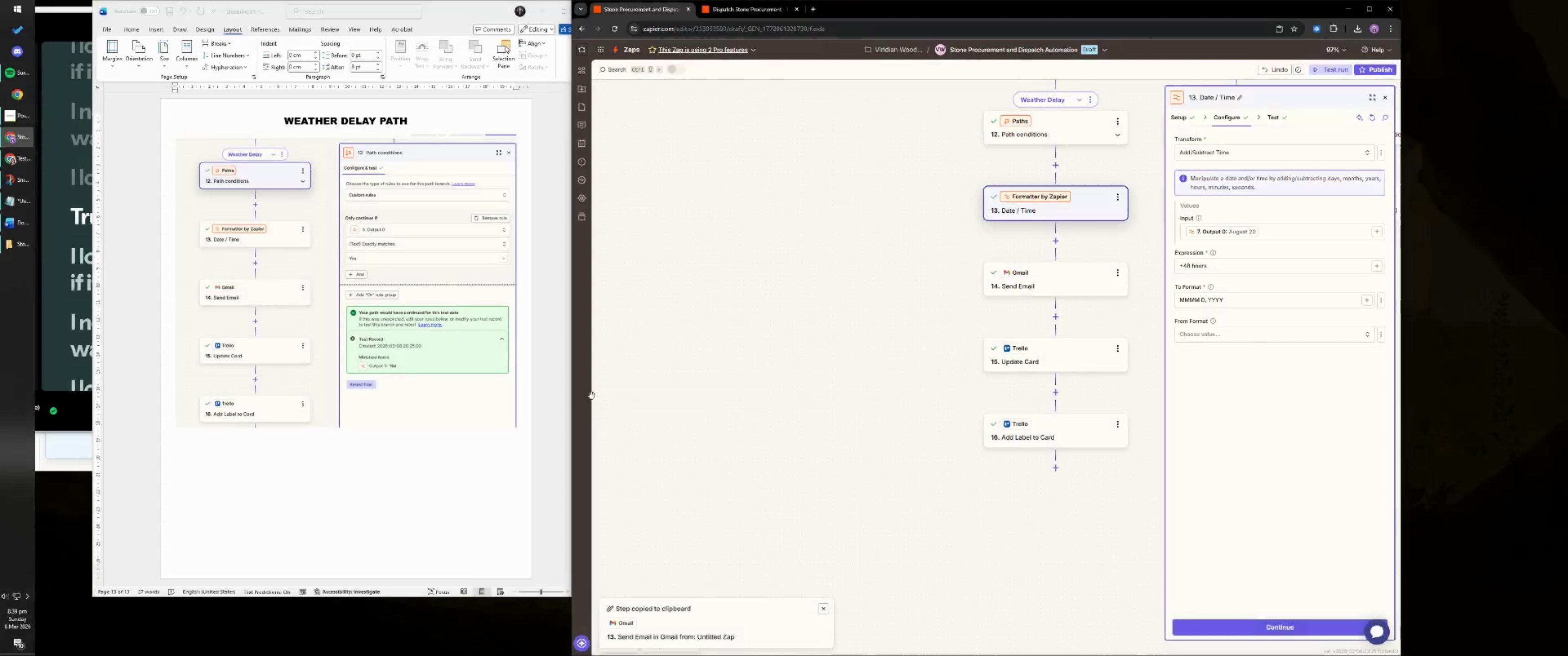 
scroll: coordinate [370, 410], scroll_direction: down, amount: 5.0
 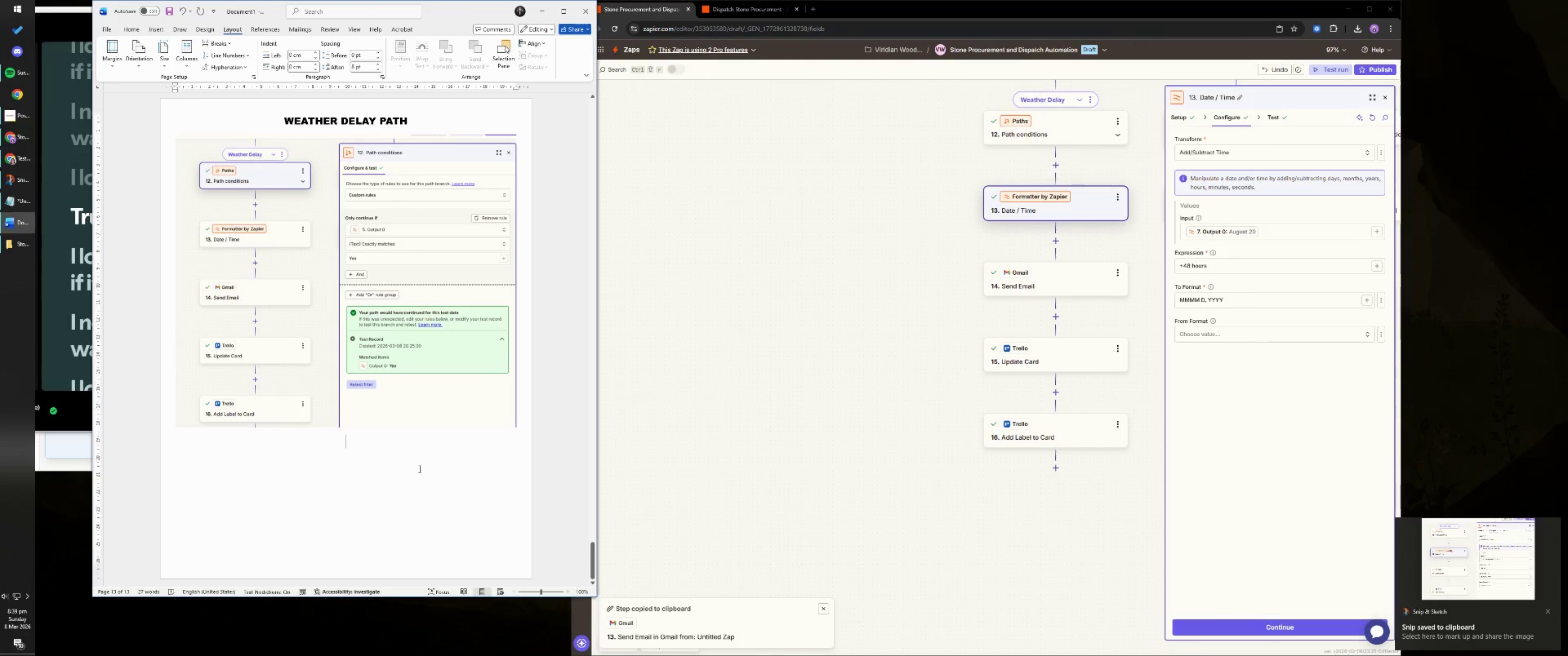 
key(Control+ControlLeft)
 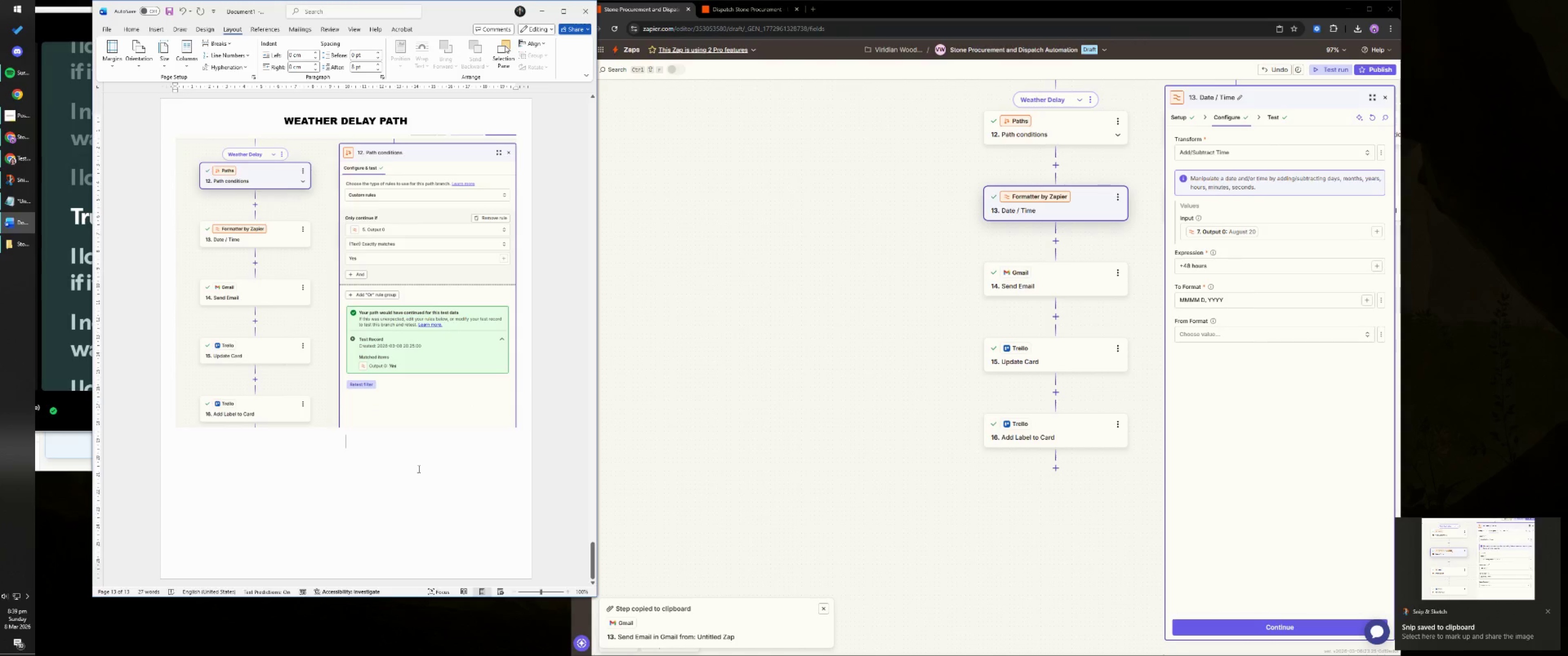 
key(Control+V)
 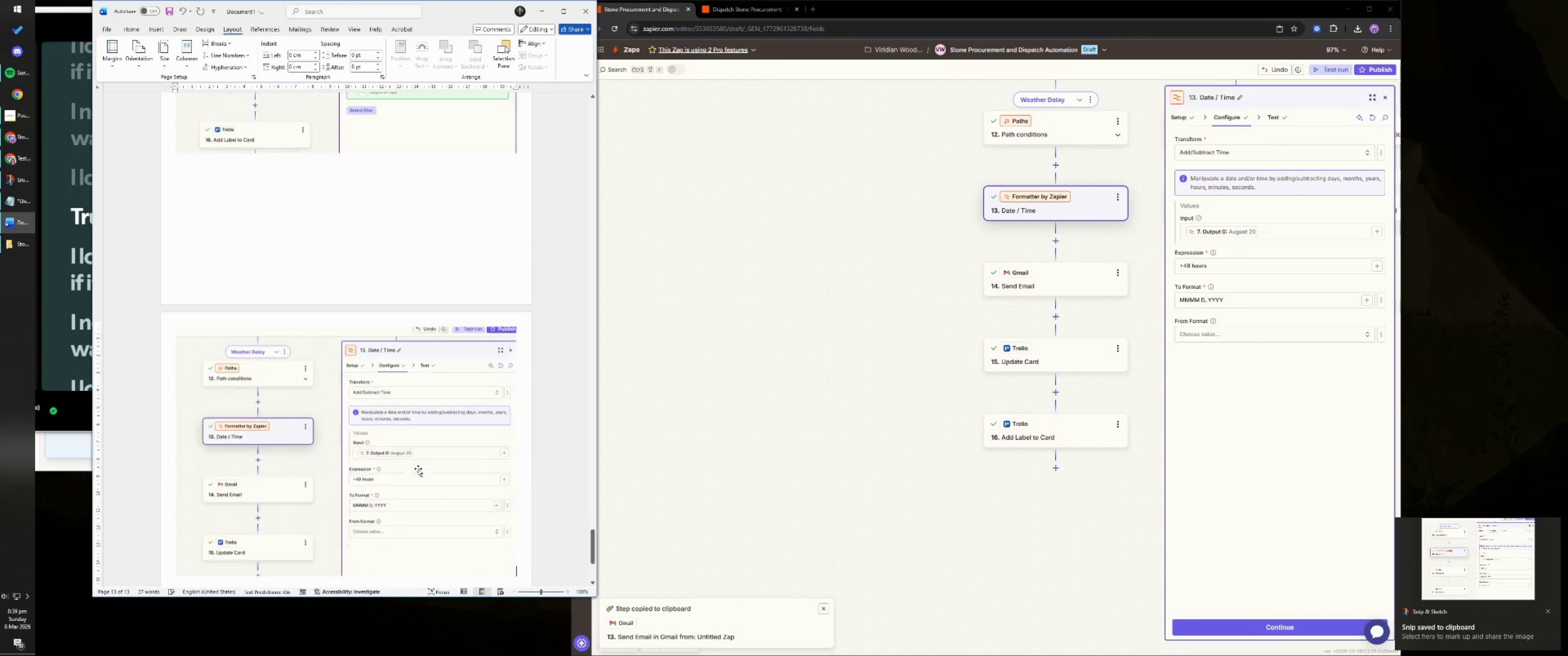 
key(NumpadEnter)
 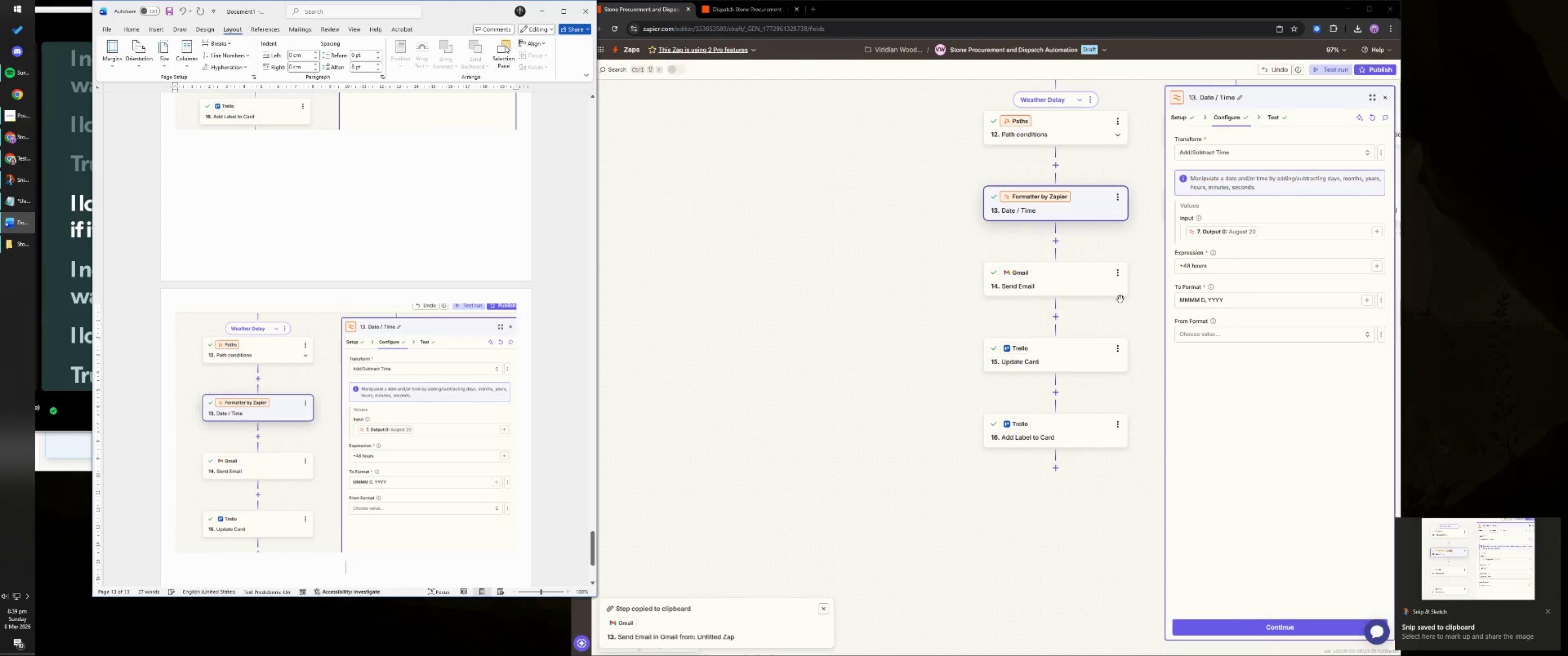 
left_click([1052, 293])
 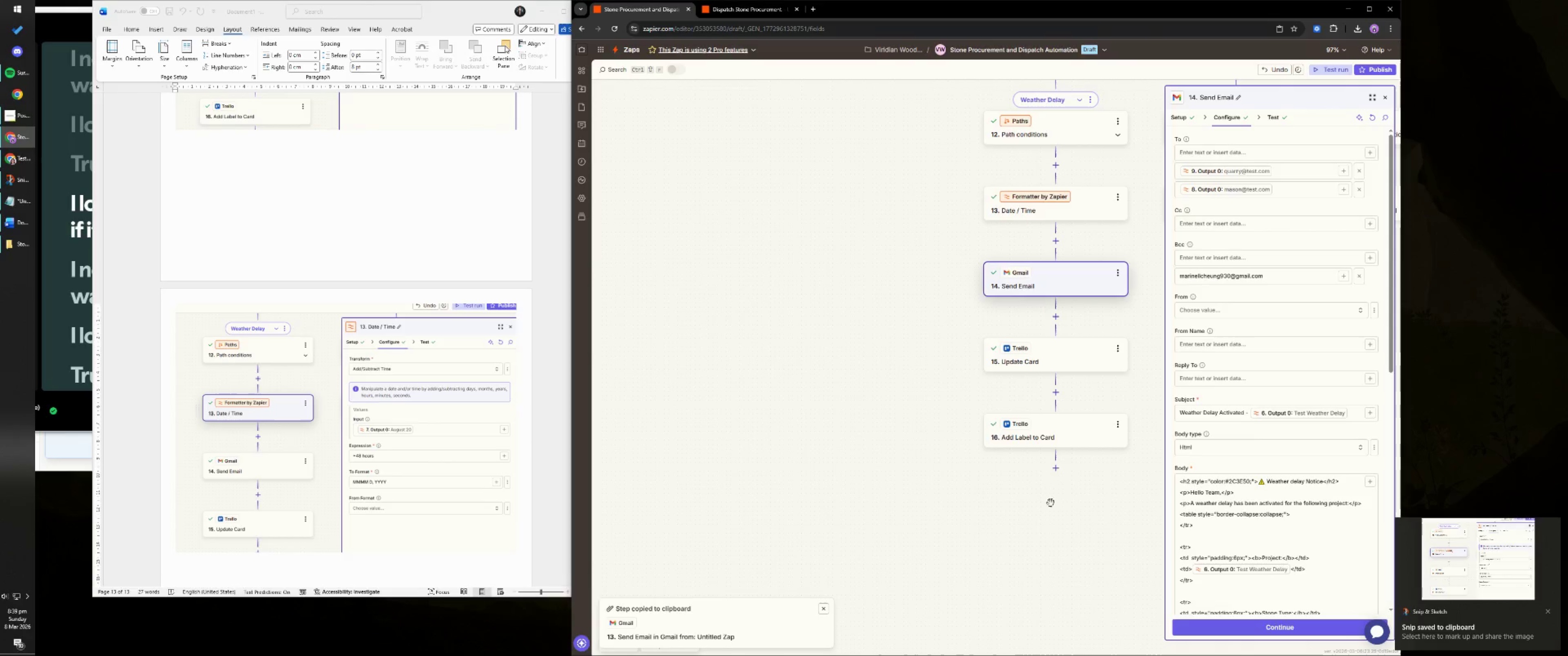 
key(Meta+MetaLeft)
 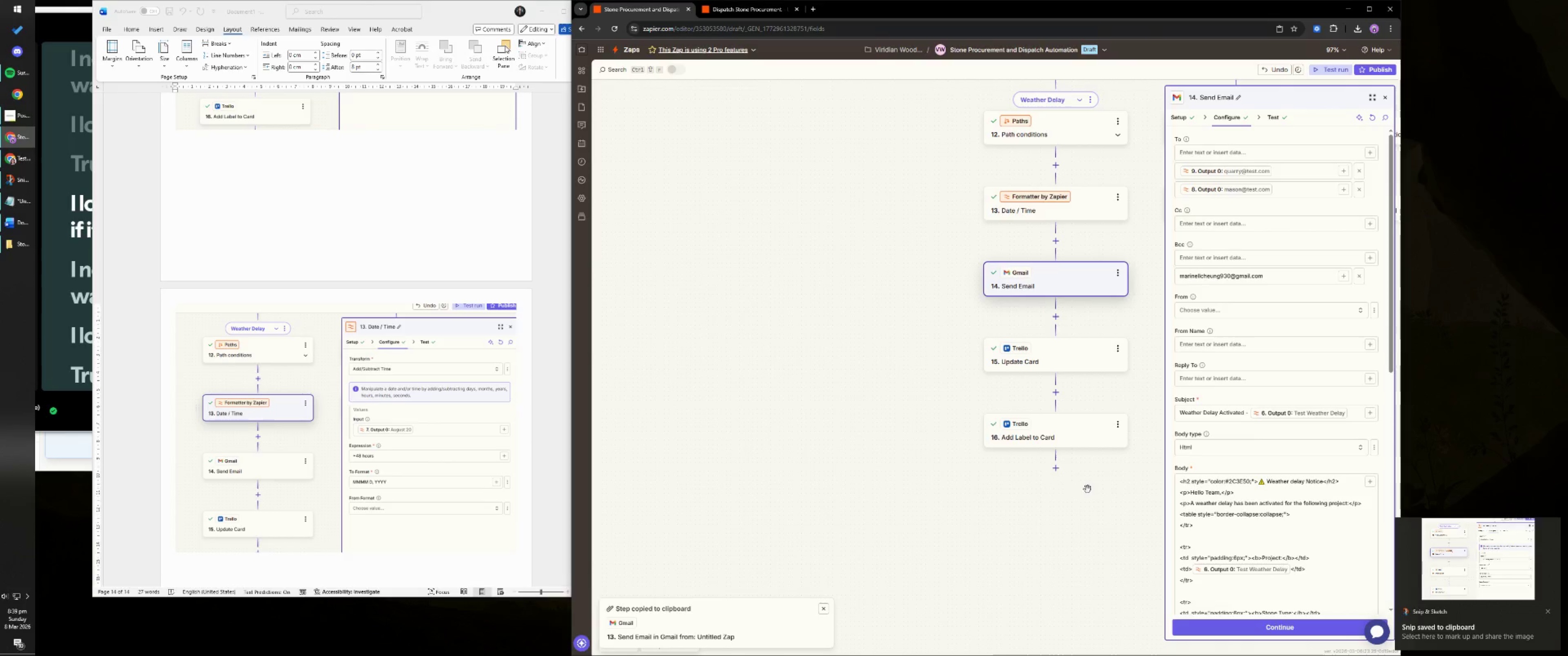 
key(Meta+Shift+ShiftLeft)
 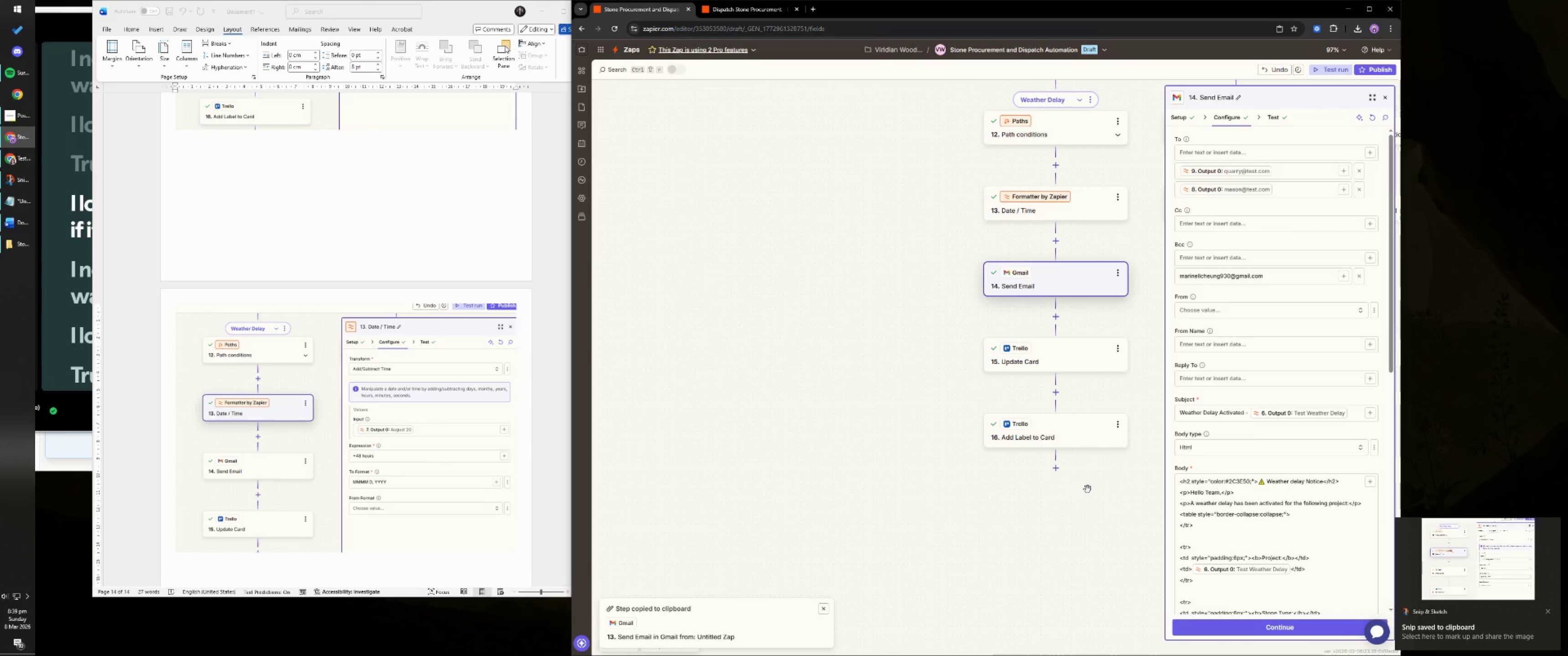 
key(Meta+Shift+S)
 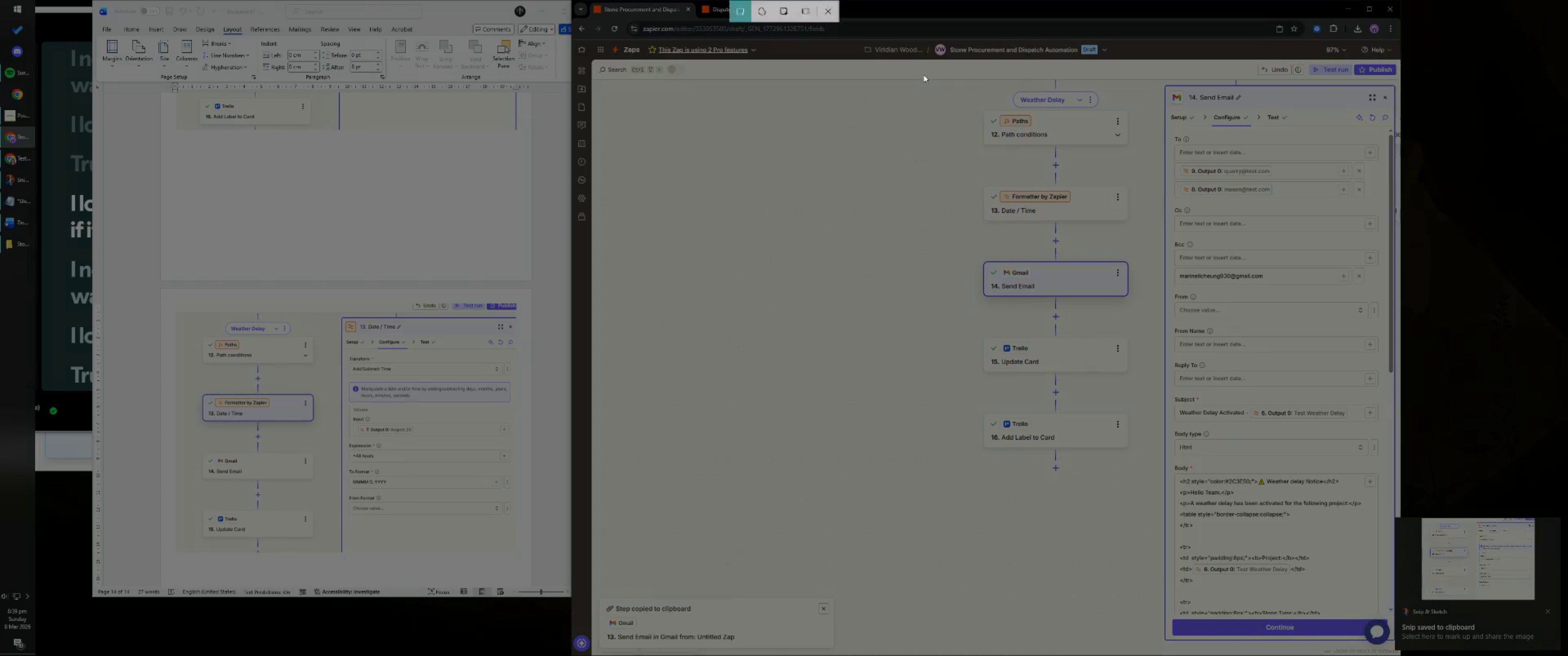 
left_click_drag(start_coordinate=[929, 61], to_coordinate=[1393, 647])
 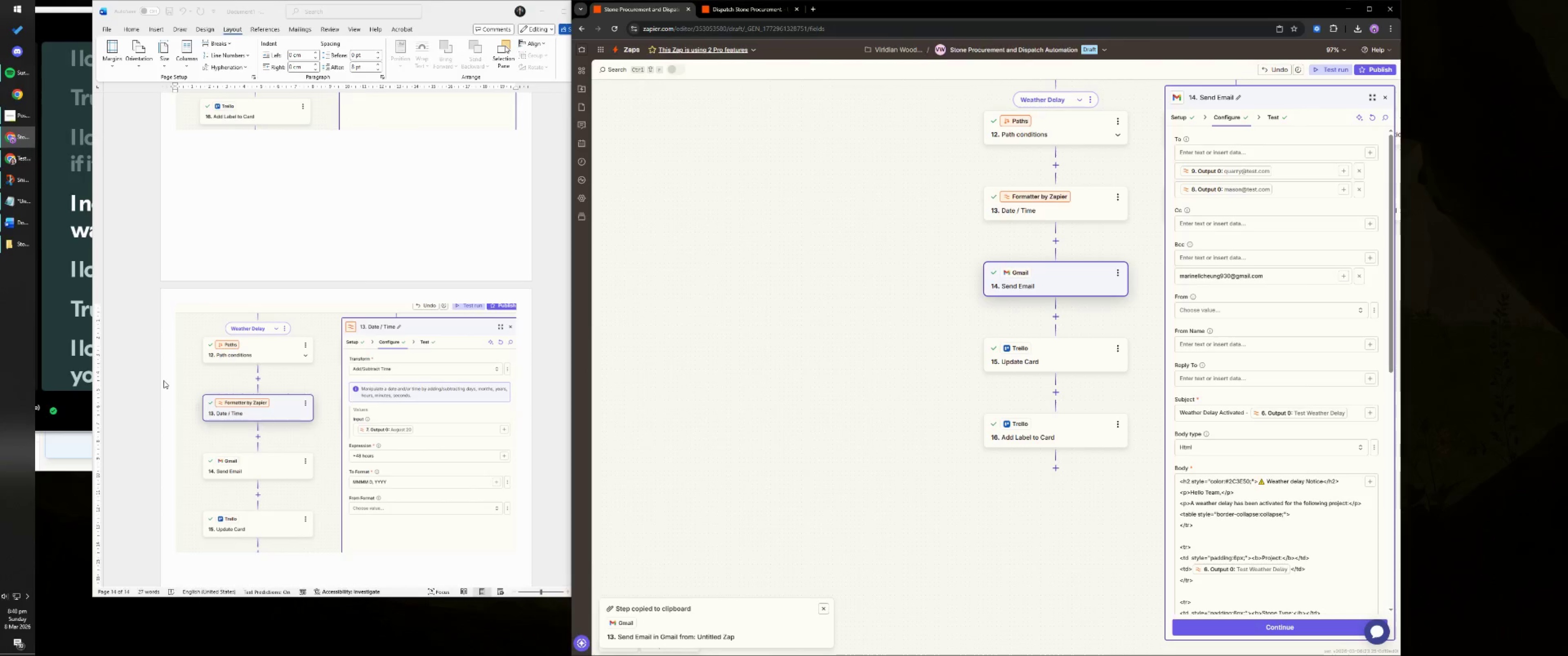 
left_click([395, 401])
 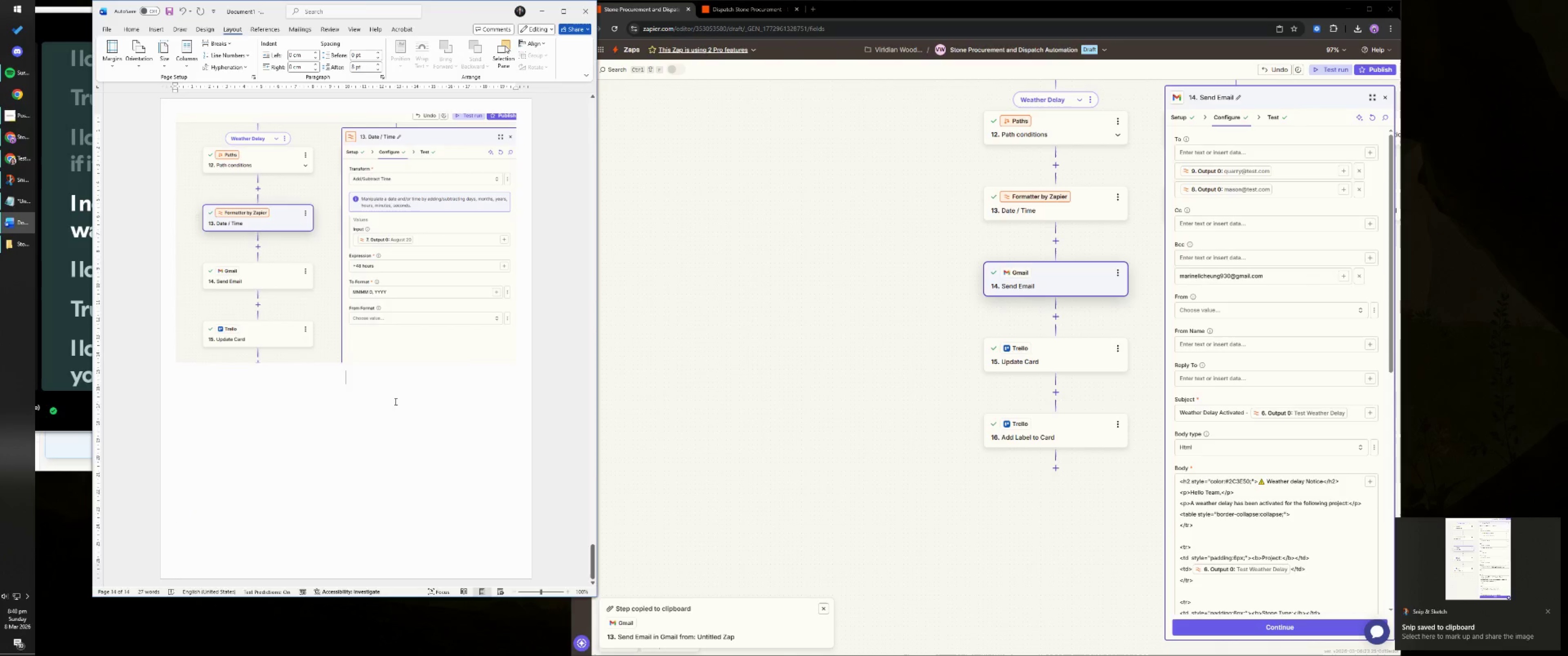 
scroll: coordinate [511, 338], scroll_direction: down, amount: 11.0
 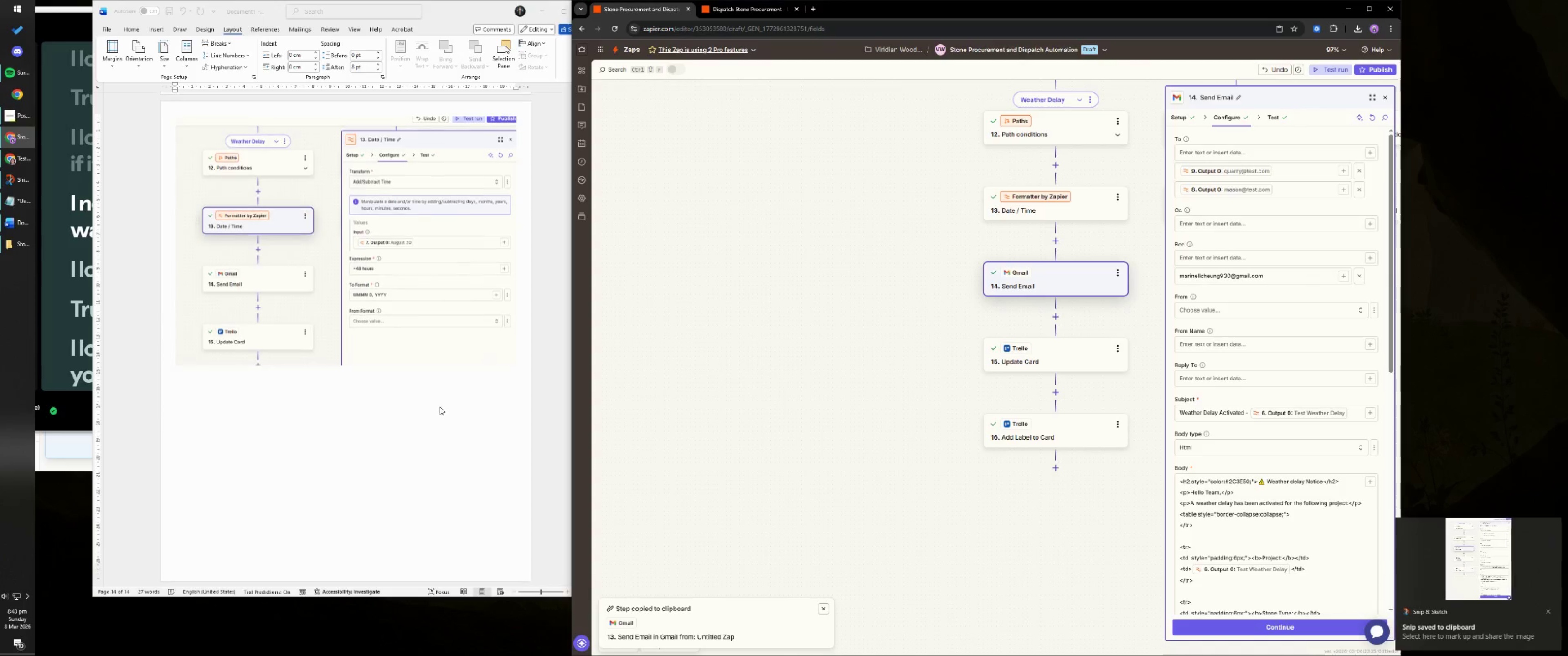 
key(Control+ControlLeft)
 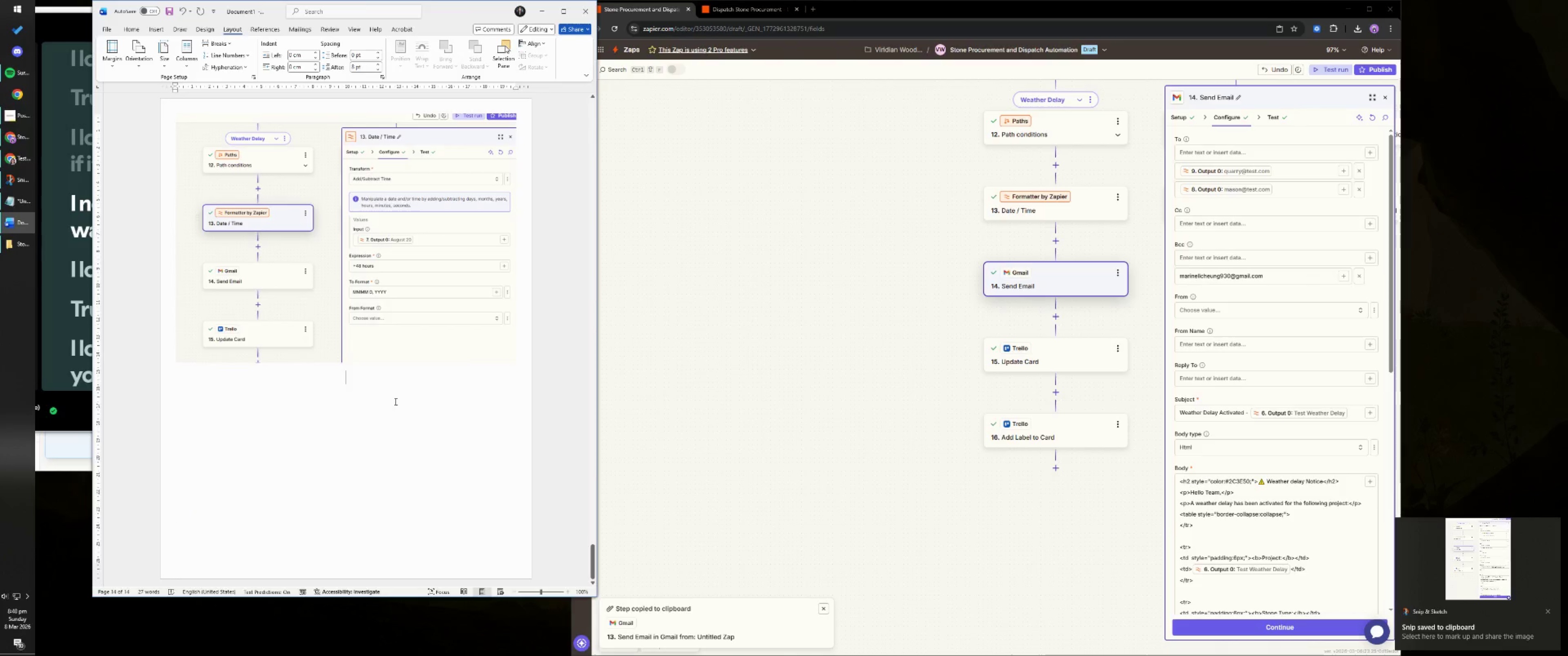 
key(Control+V)
 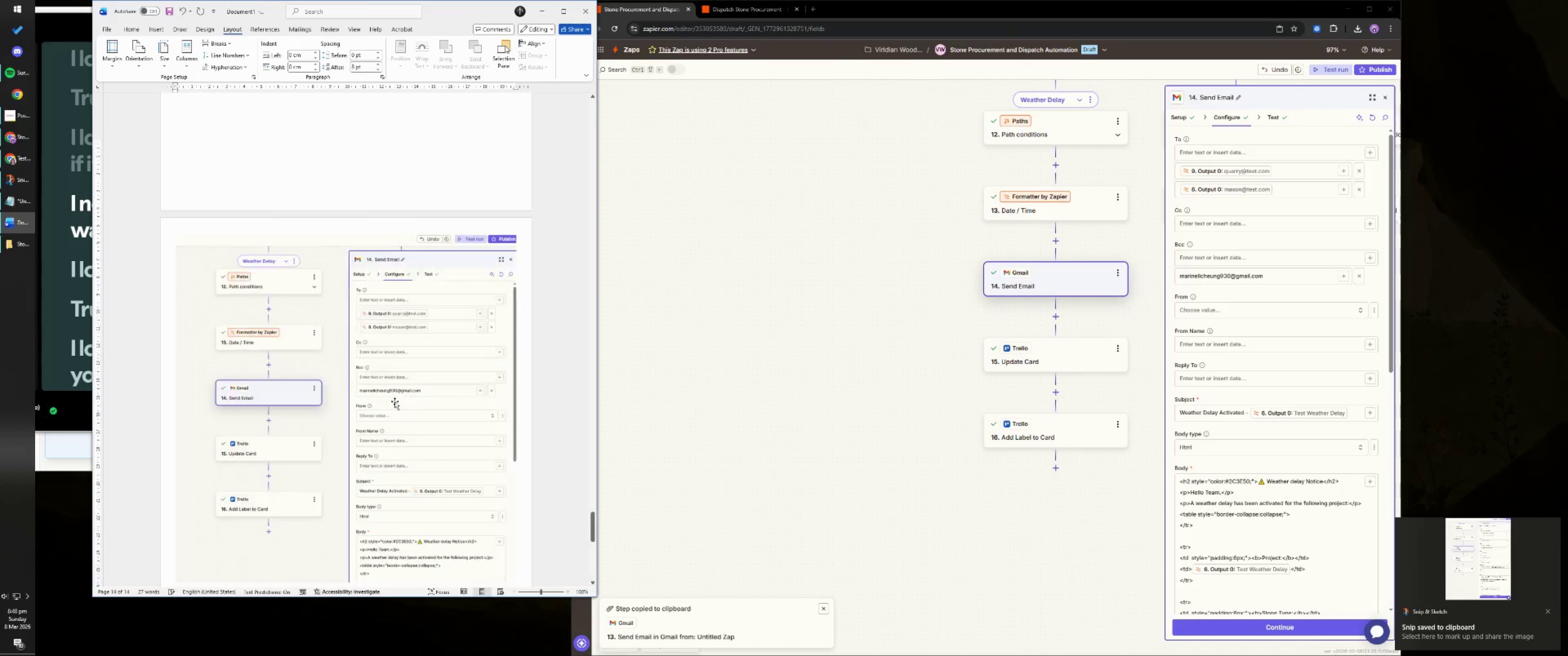 
key(NumpadEnter)
 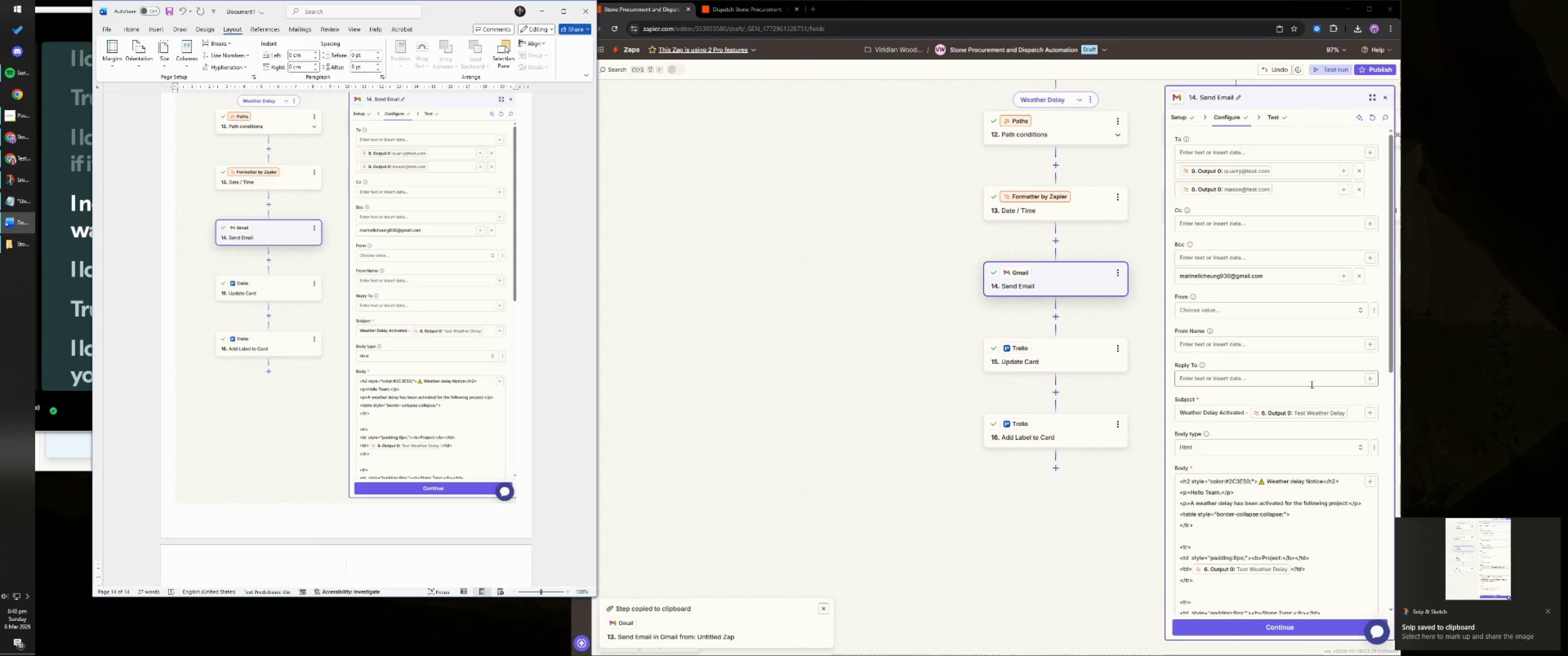 
scroll: coordinate [1356, 365], scroll_direction: down, amount: 6.0
 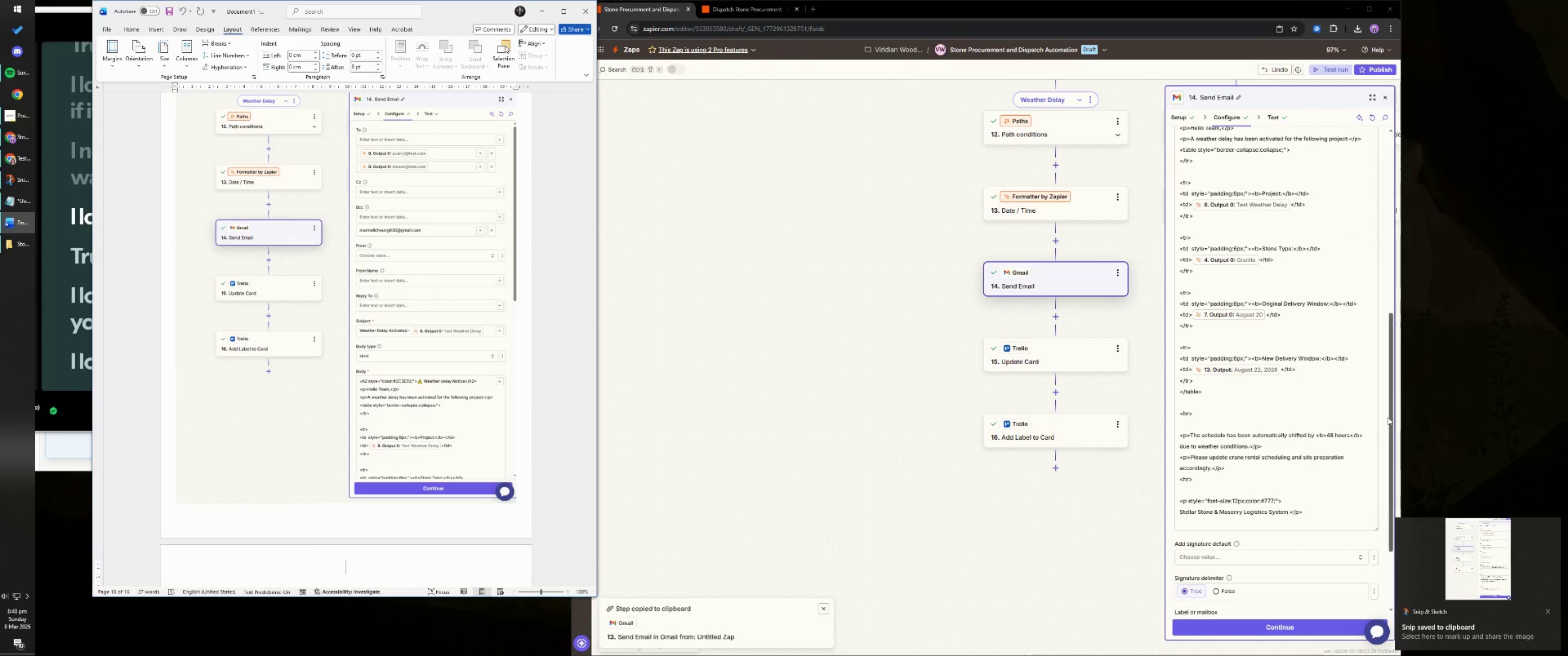 
left_click_drag(start_coordinate=[1389, 421], to_coordinate=[1400, 381])
 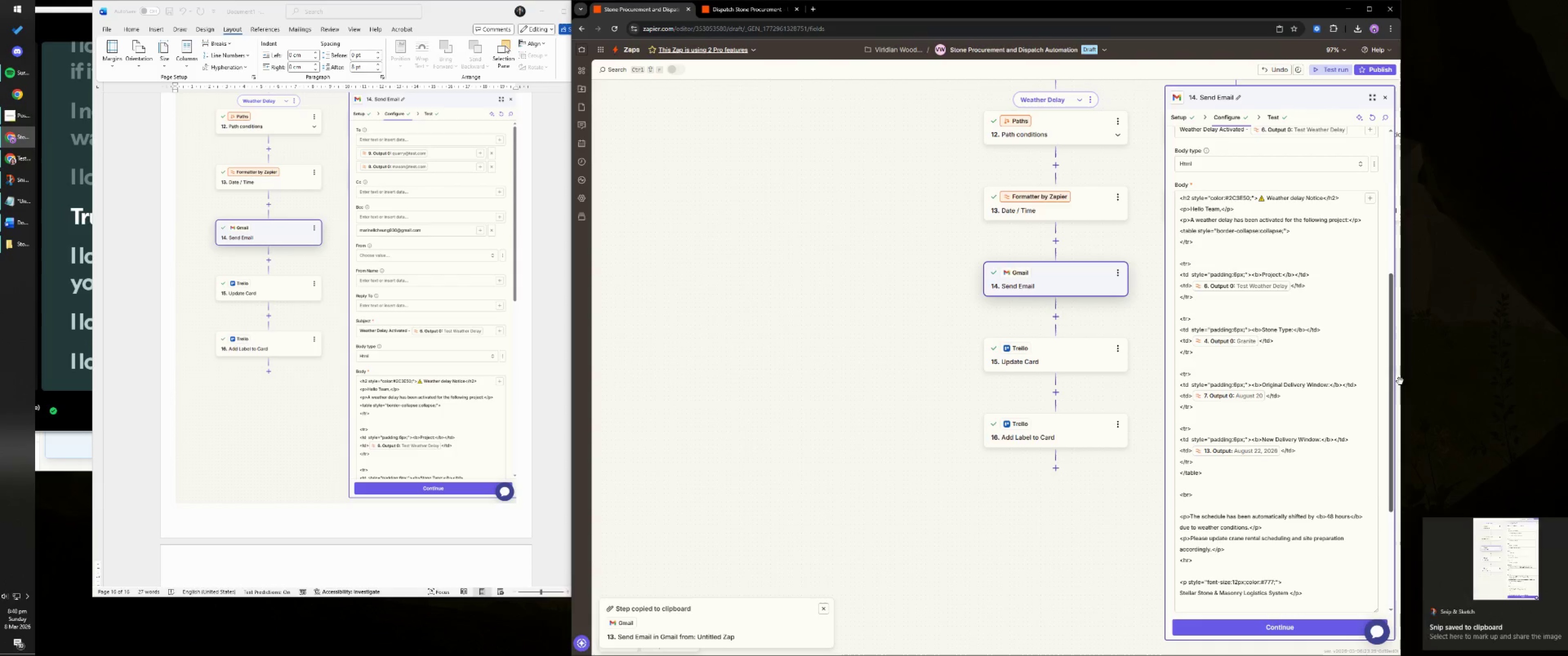 
key(Meta+MetaLeft)
 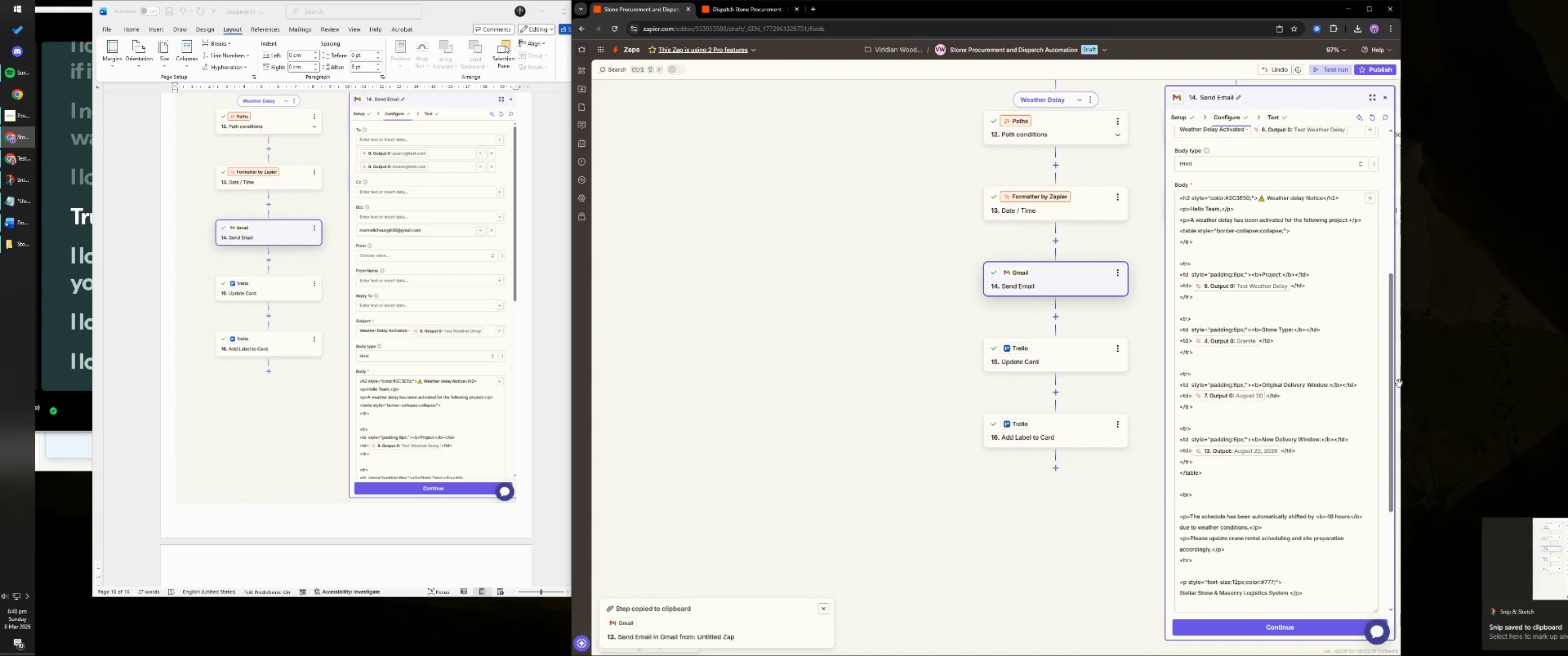 
key(Meta+Shift+ShiftLeft)
 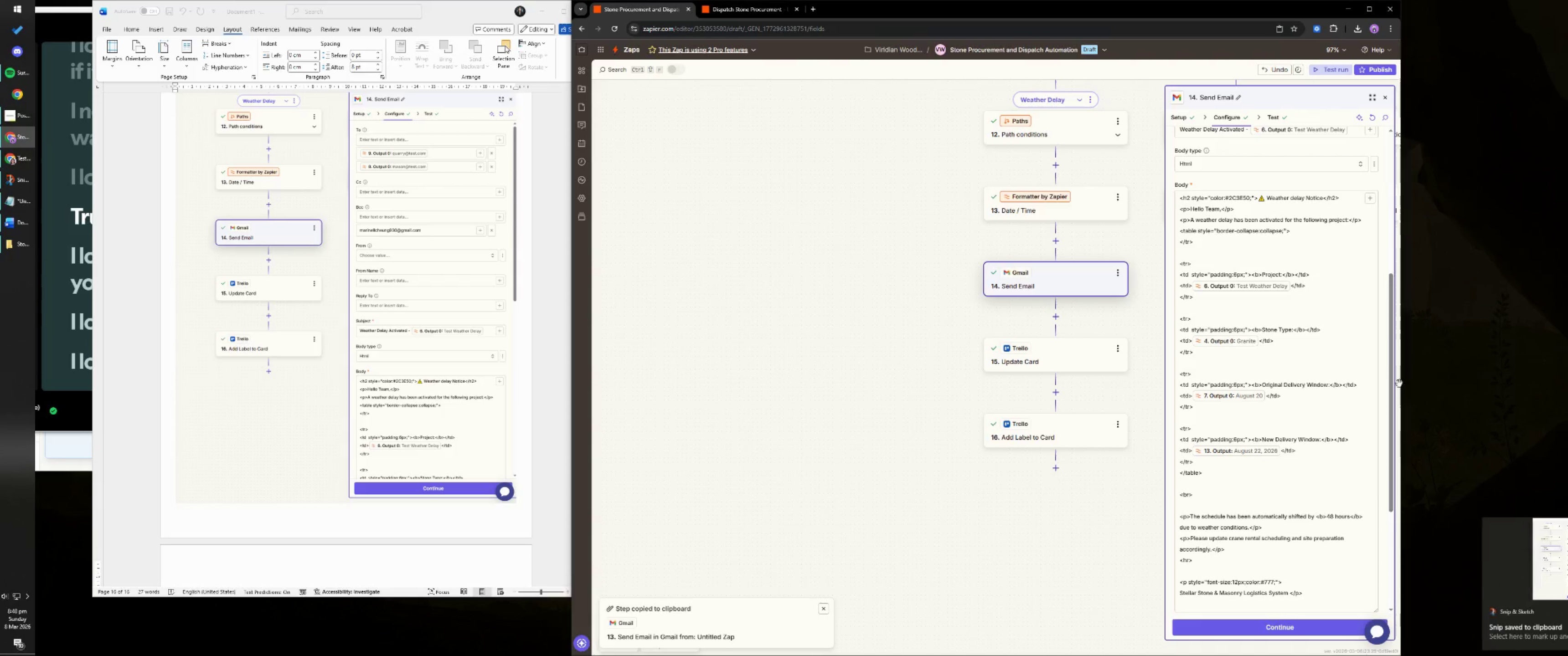 
key(Meta+Shift+S)
 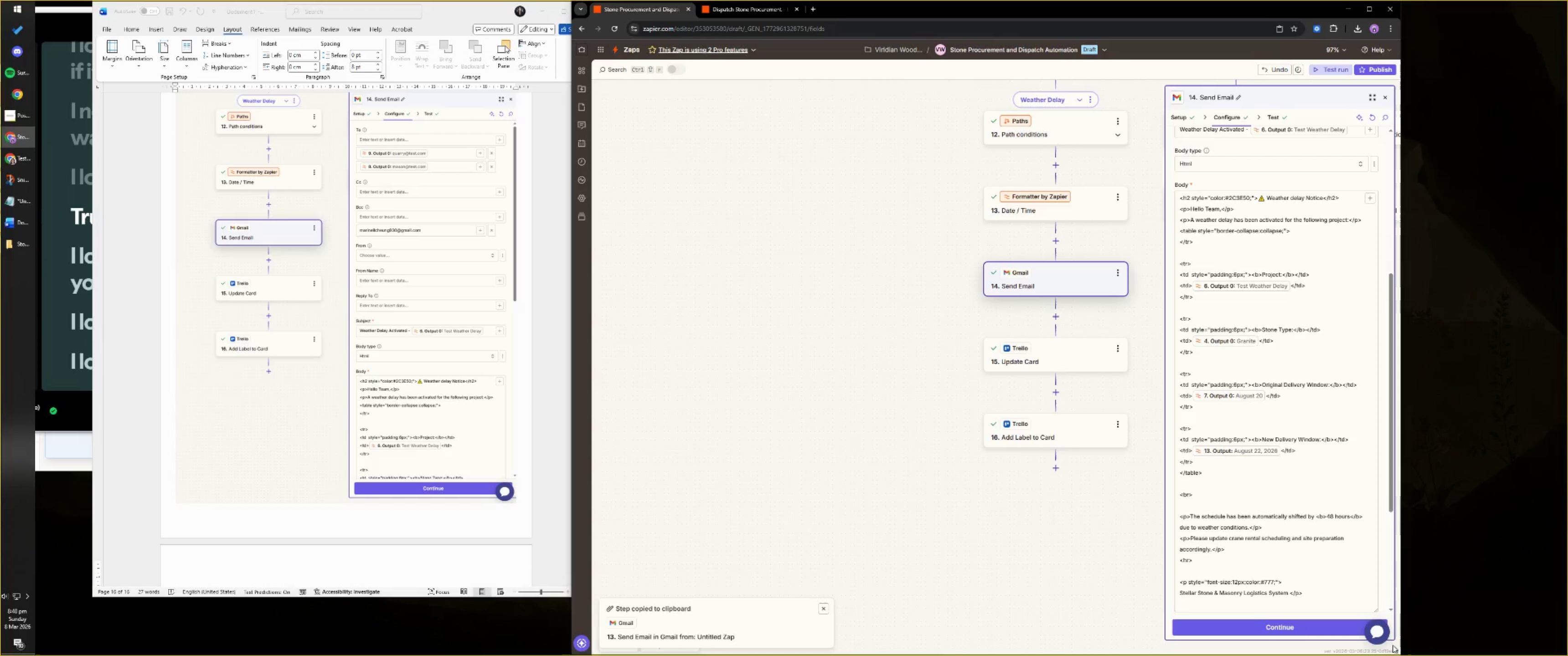 
left_click_drag(start_coordinate=[1393, 646], to_coordinate=[940, 71])
 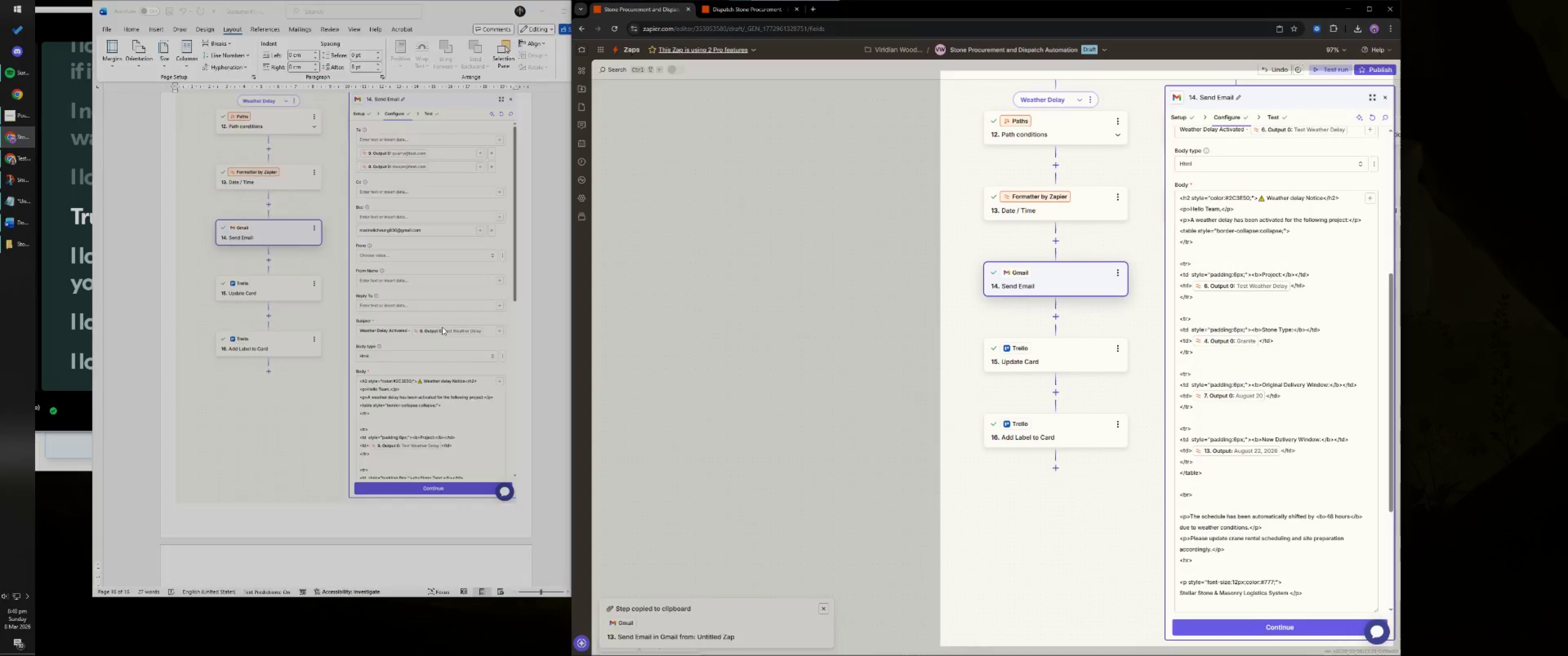 
left_click([344, 302])
 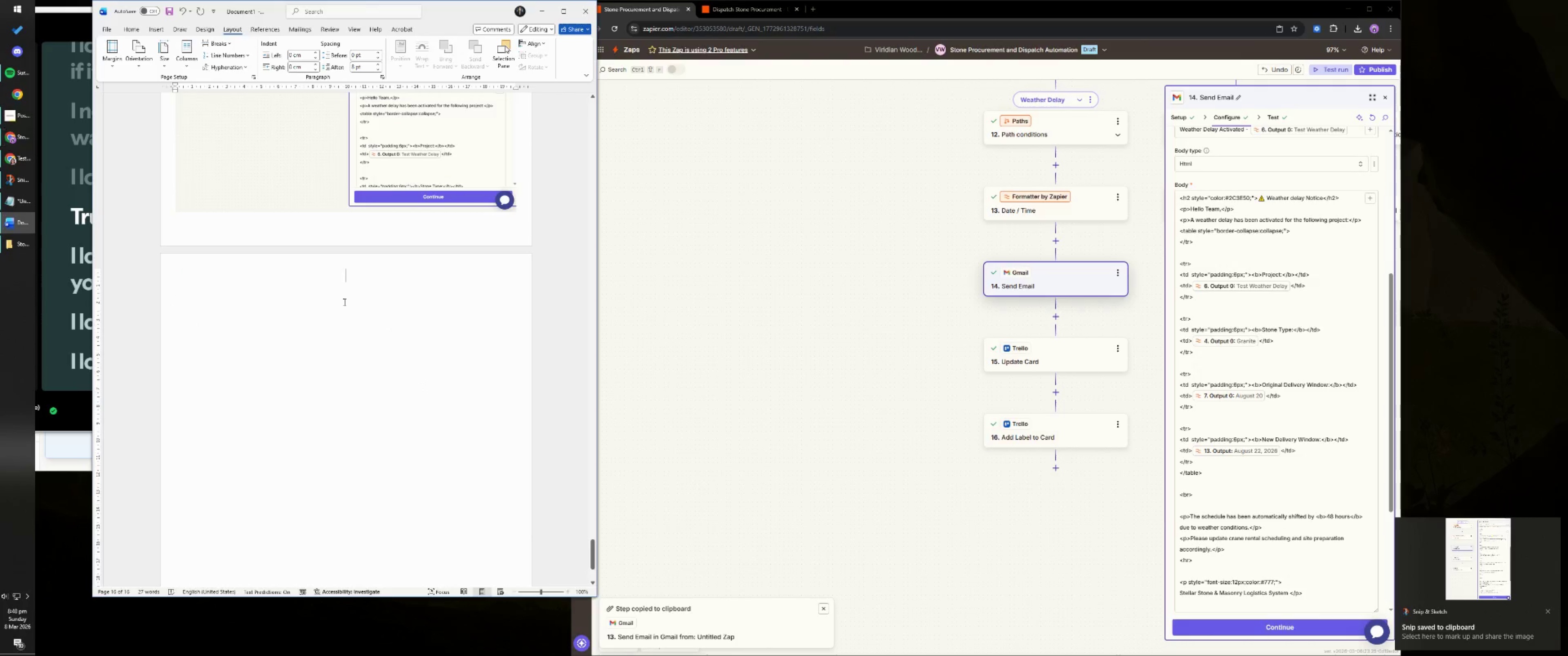 
scroll: coordinate [422, 386], scroll_direction: down, amount: 10.0
 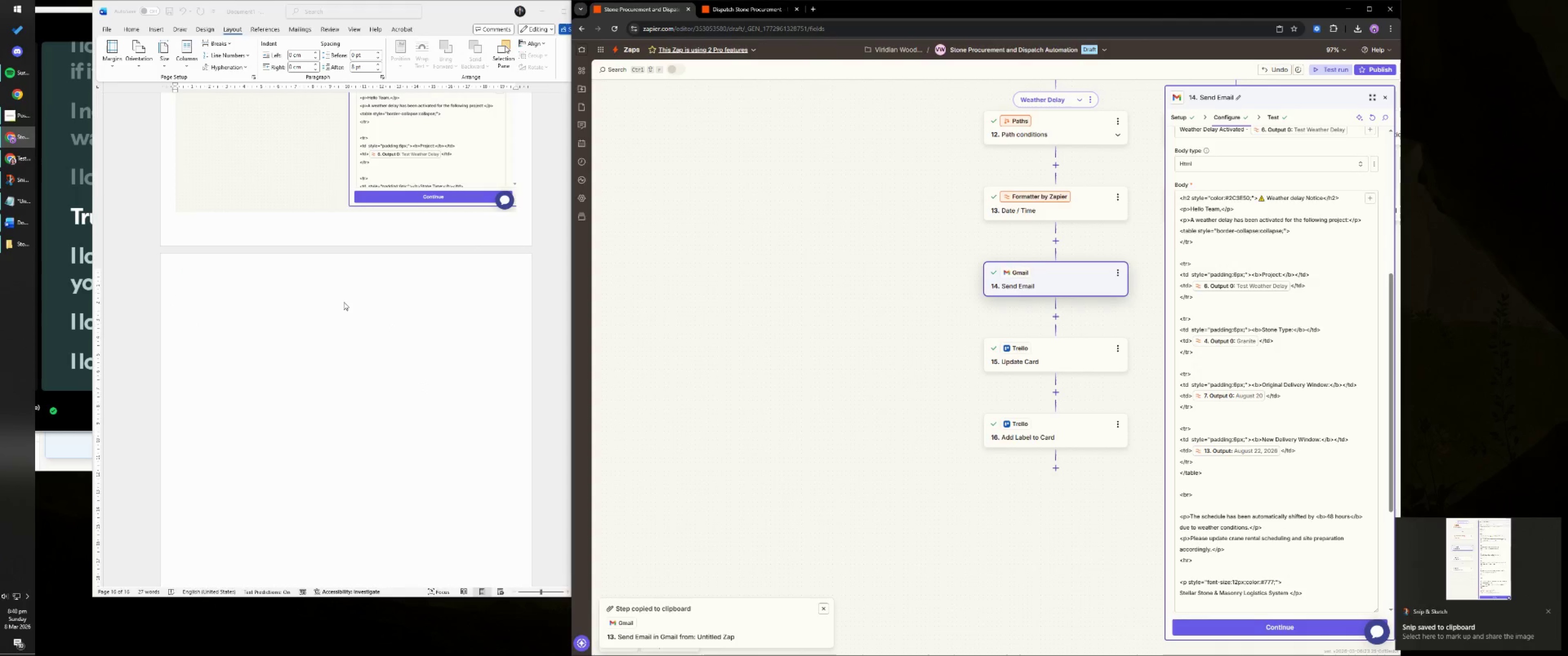 
key(Control+ControlLeft)
 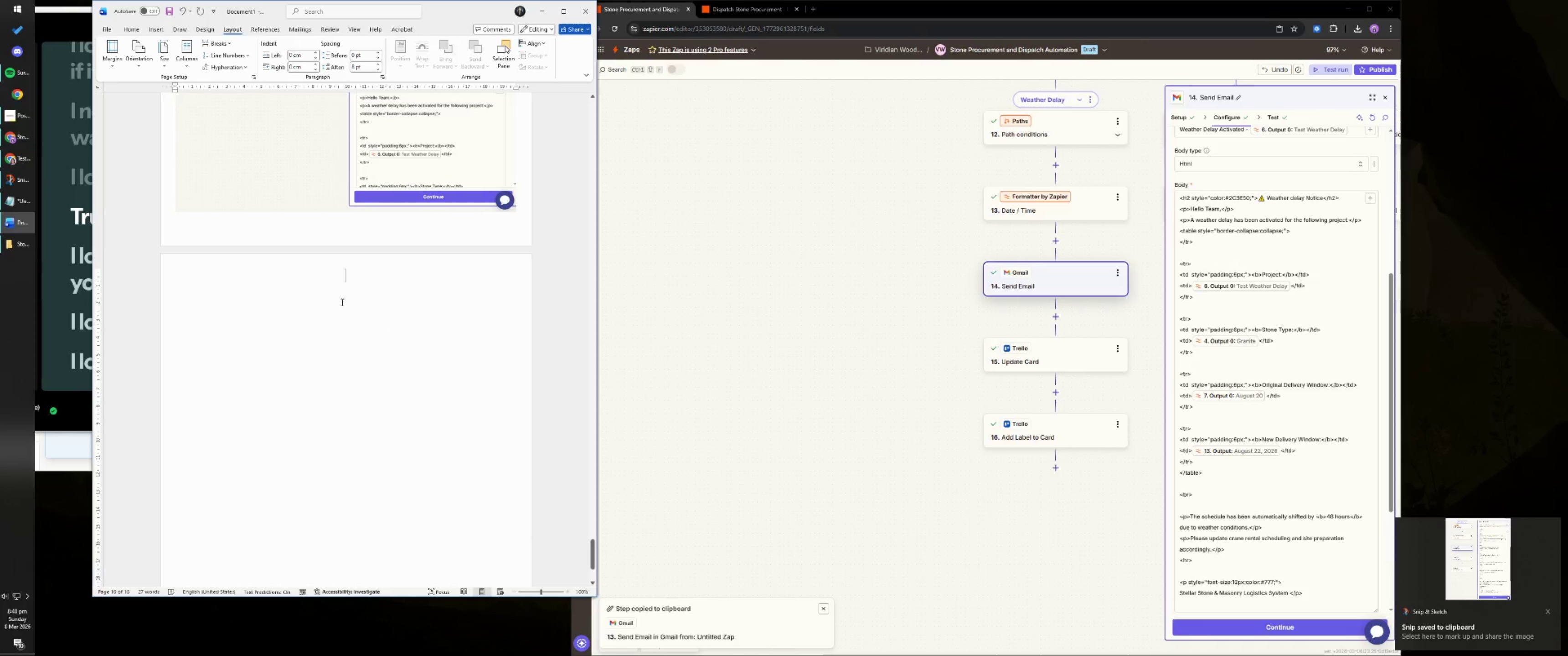 
key(Control+V)
 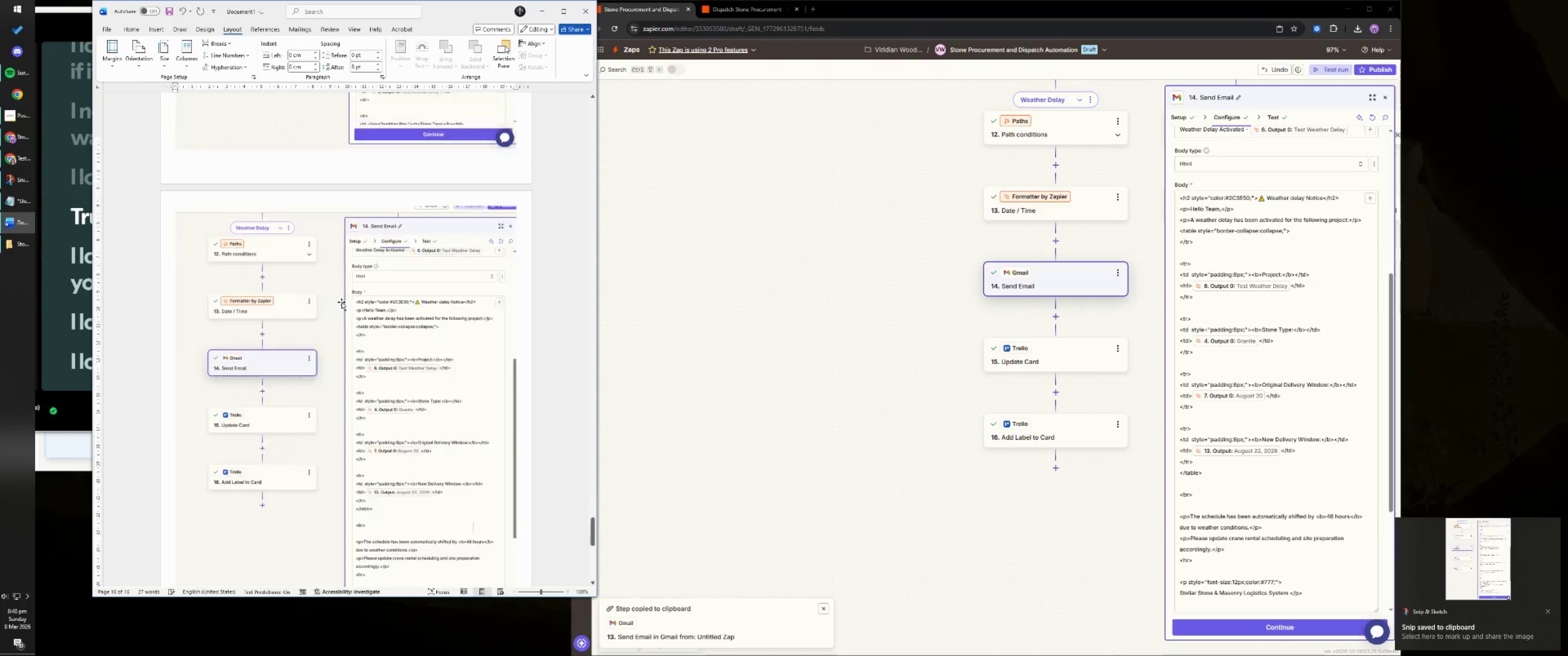 
key(NumpadEnter)
 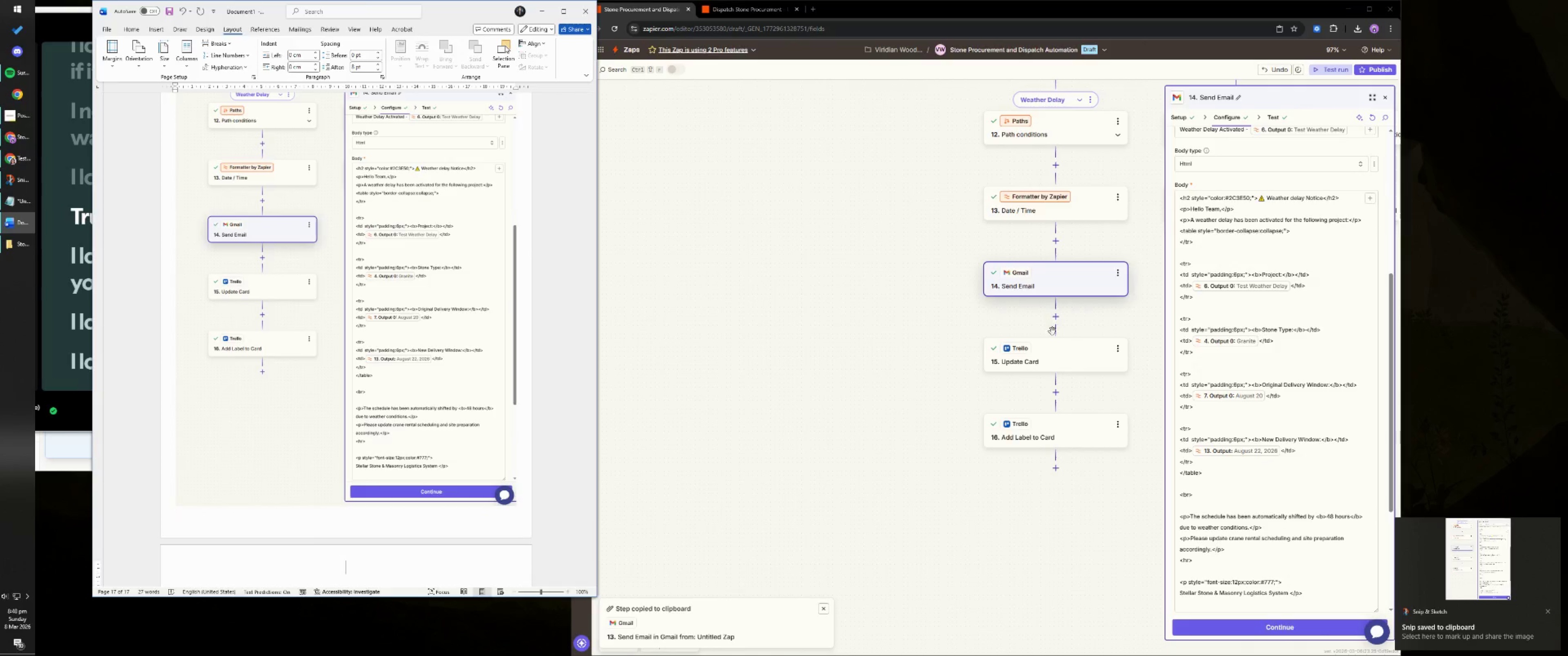 
left_click([1054, 354])
 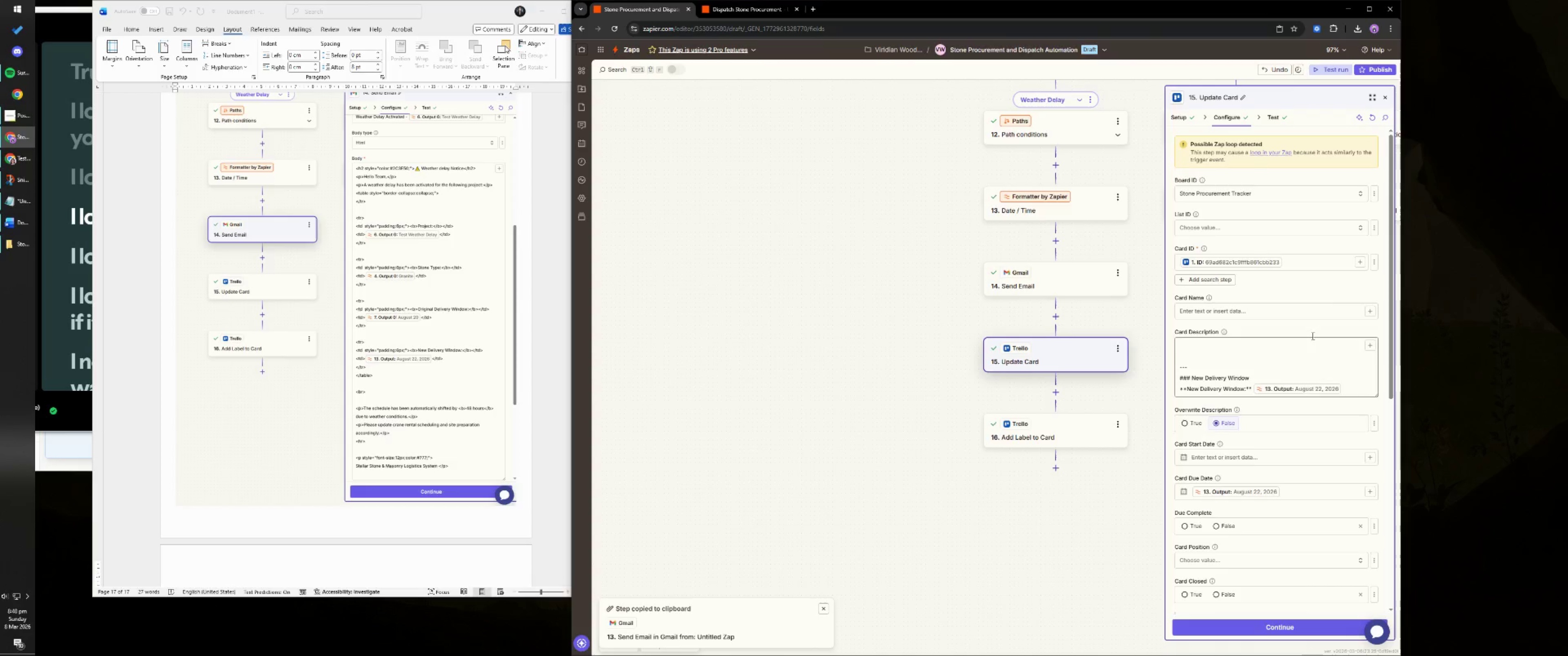 
wait(16.5)
 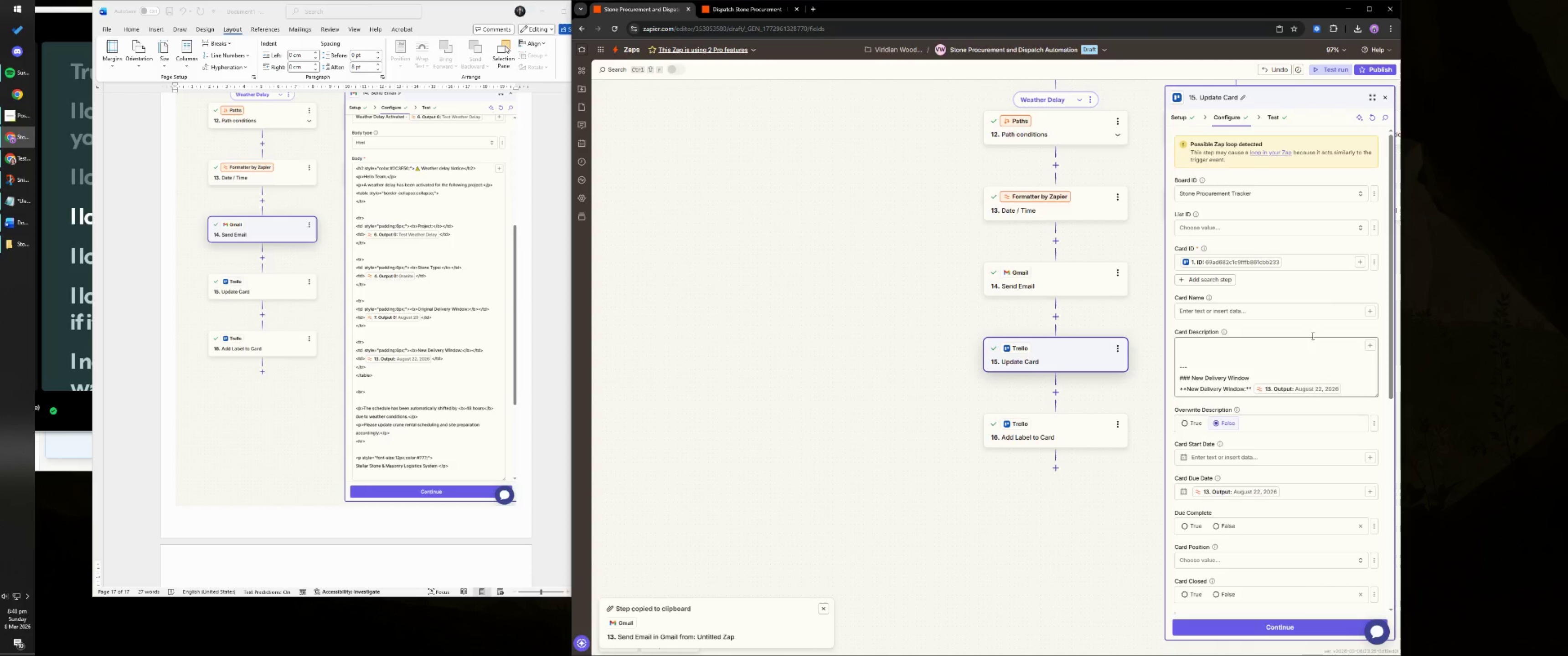 
scroll: coordinate [451, 410], scroll_direction: down, amount: 4.0
 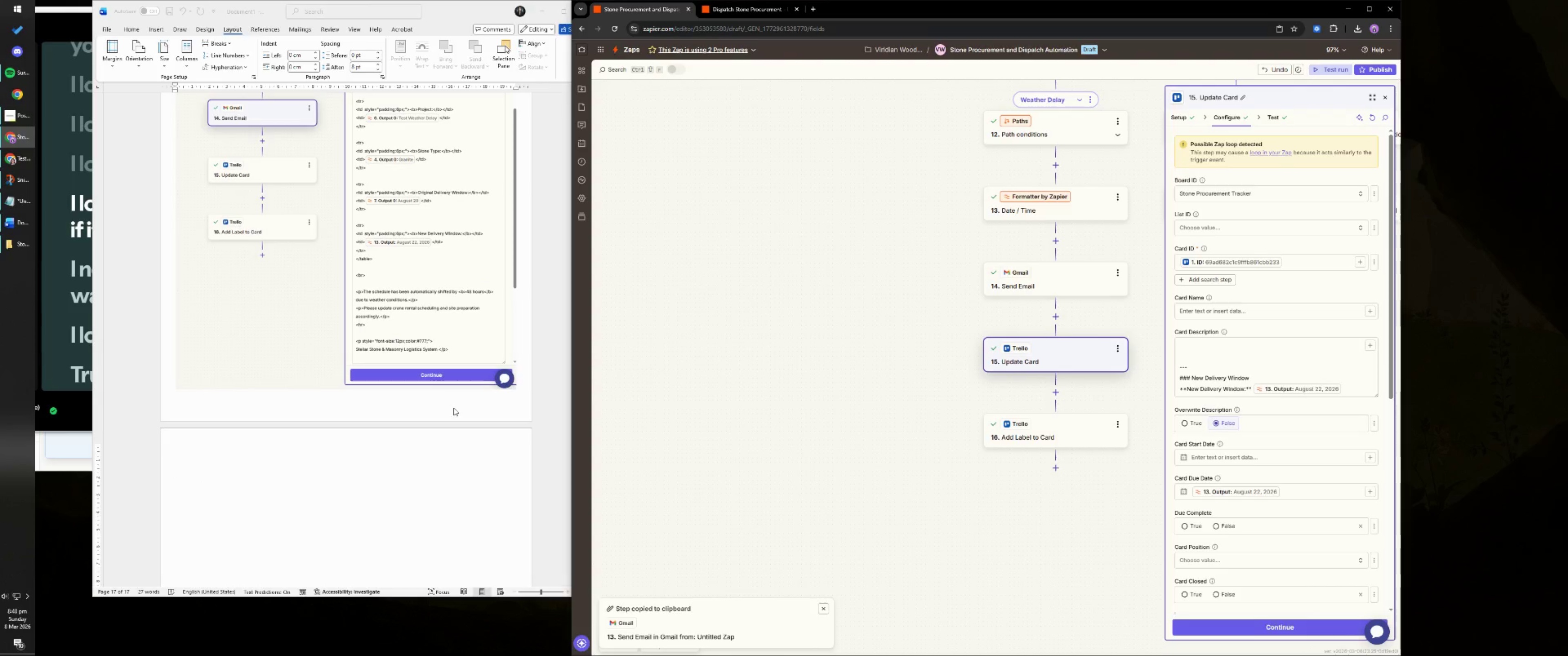 
wait(10.21)
 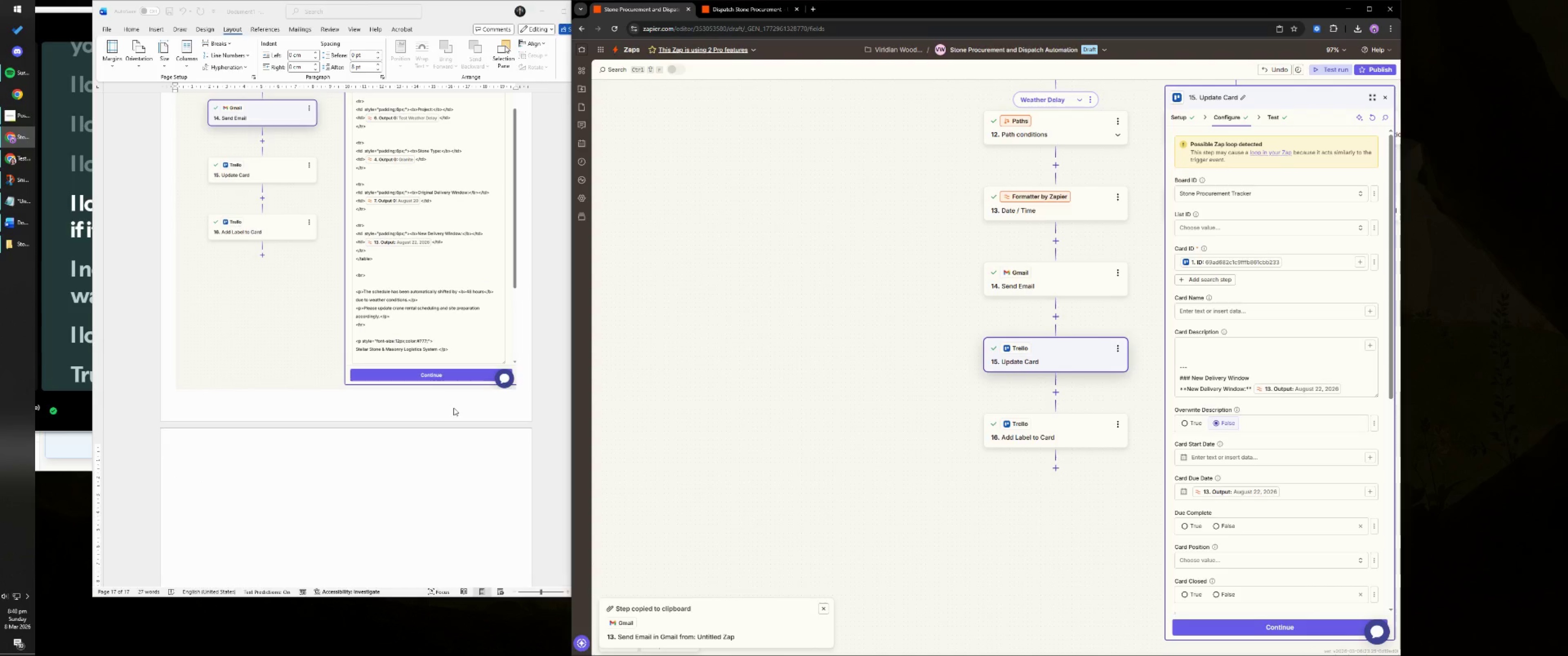 
left_click([358, 459])
 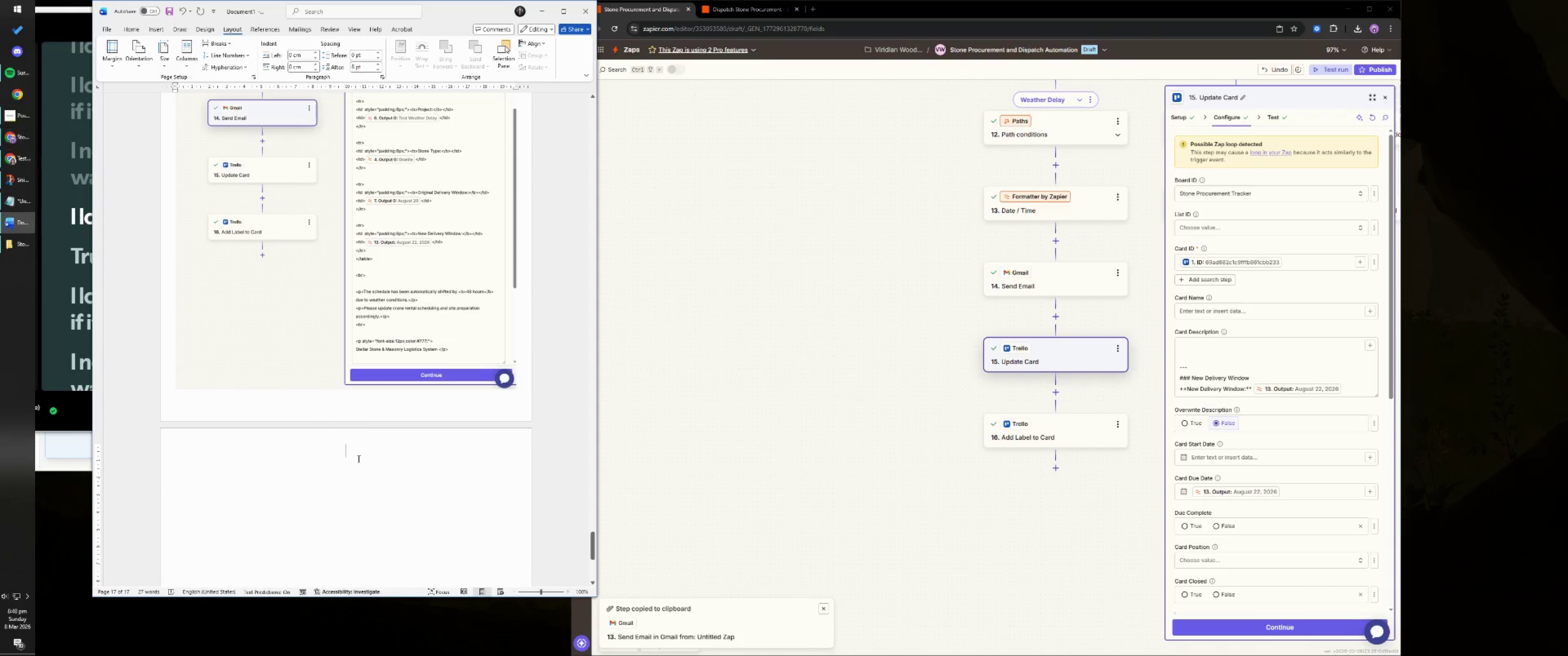 
key(Control+ControlLeft)
 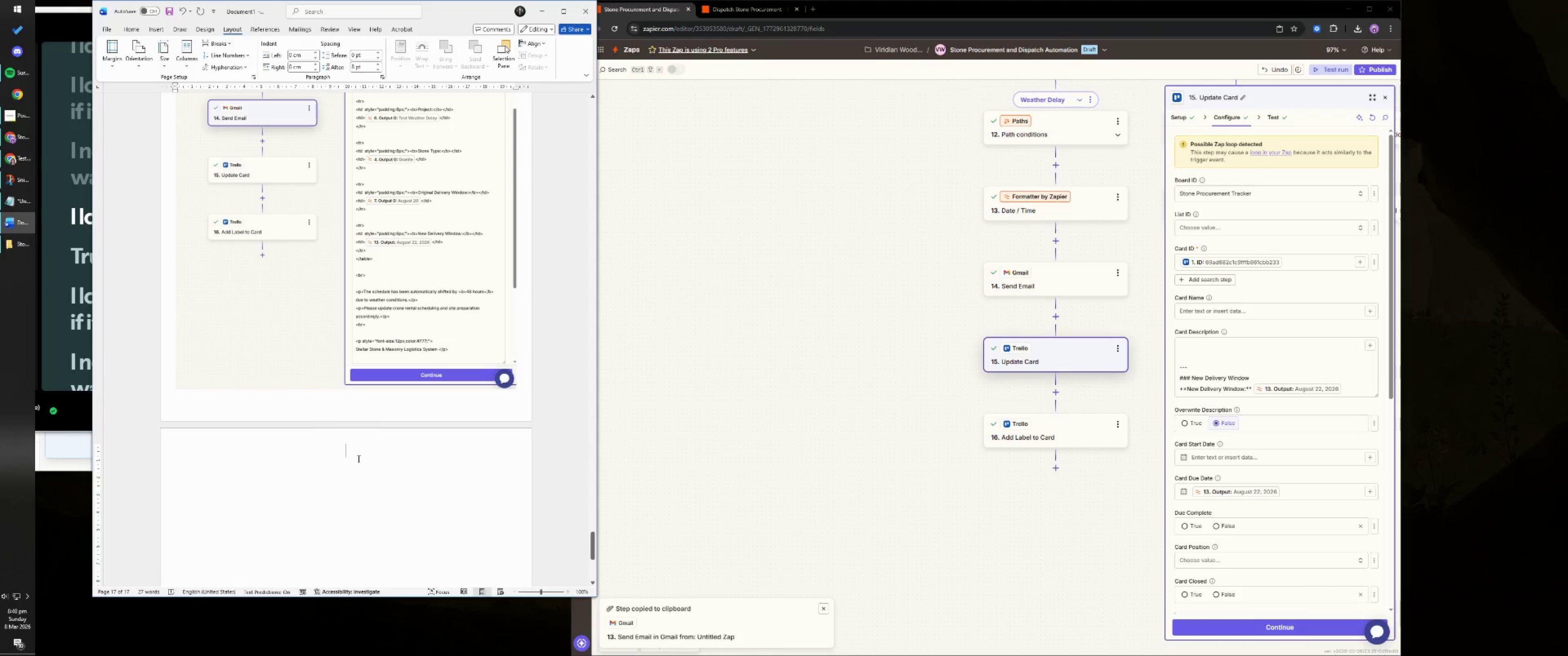 
key(Control+V)
 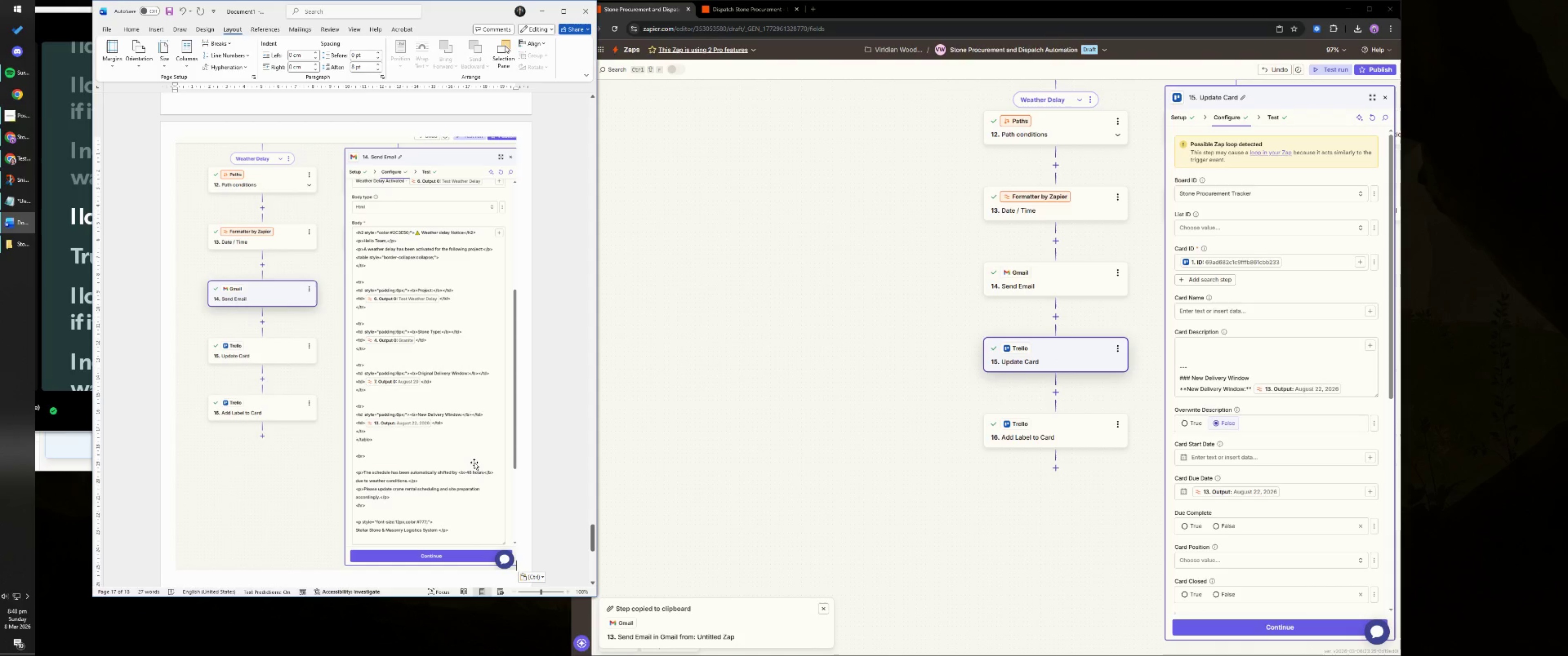 
key(Control+ControlLeft)
 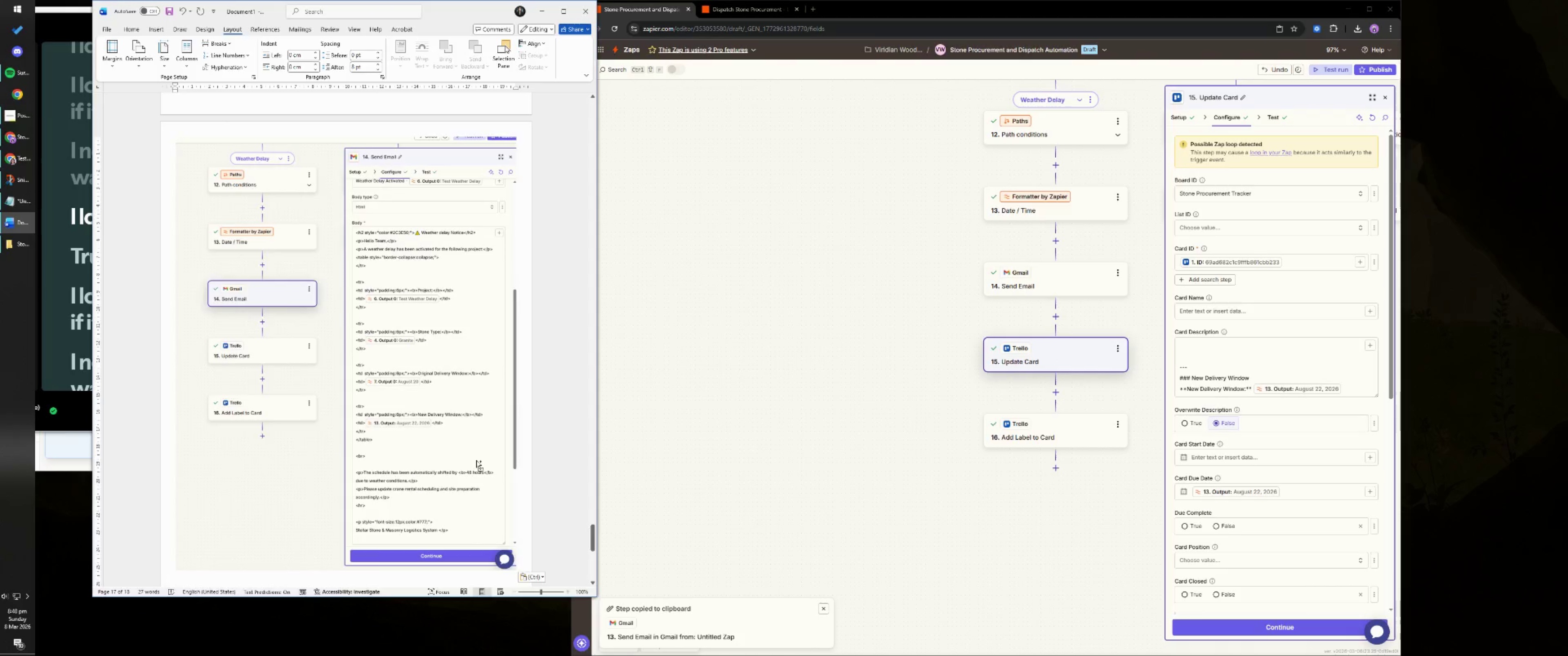 
key(Control+Z)
 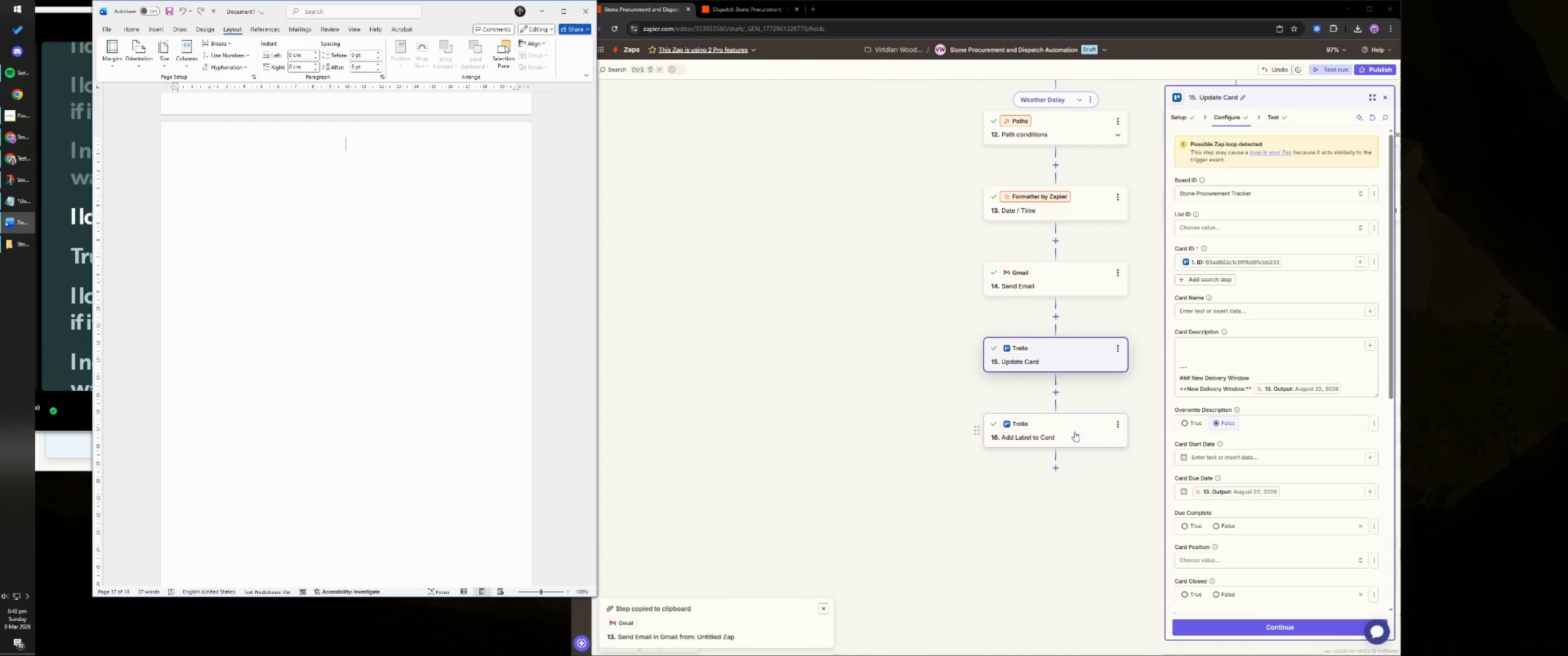 
key(Meta+MetaLeft)
 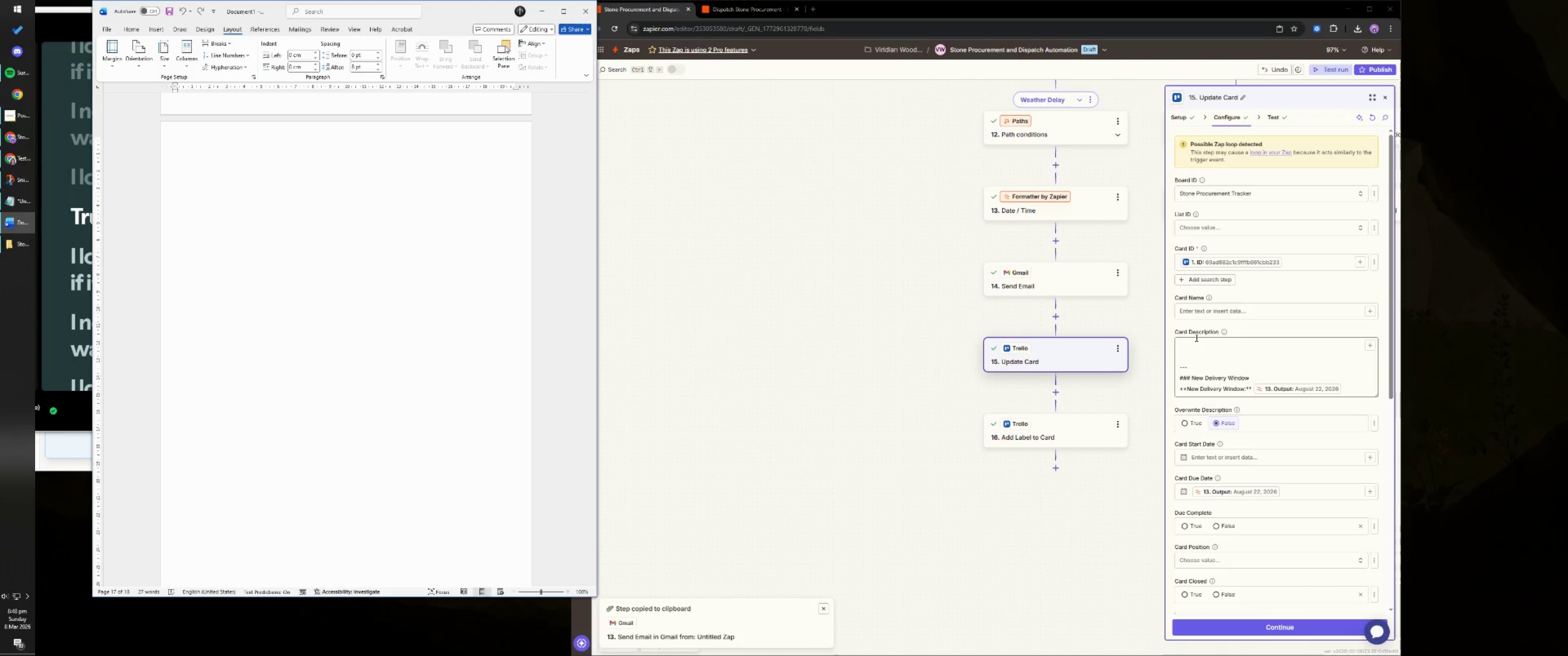 
key(Meta+Shift+ShiftLeft)
 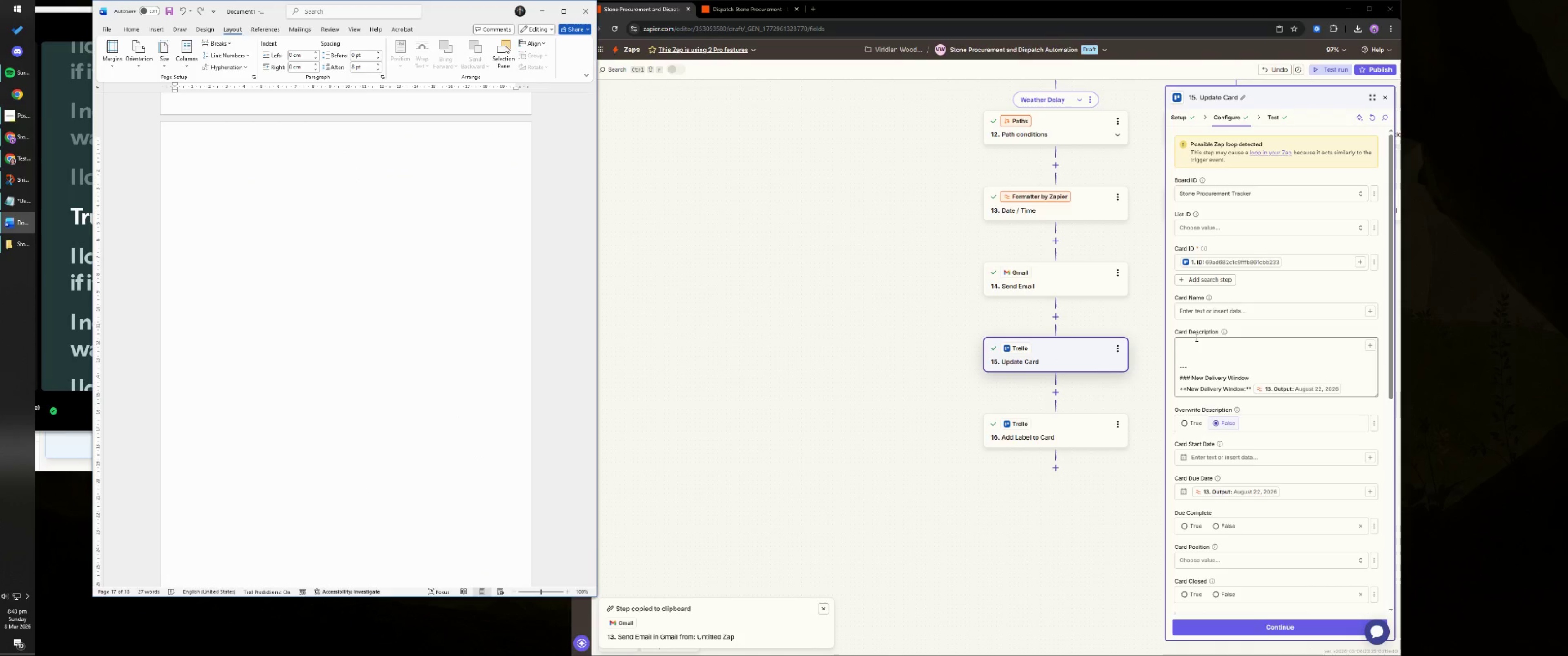 
key(Meta+Shift+S)
 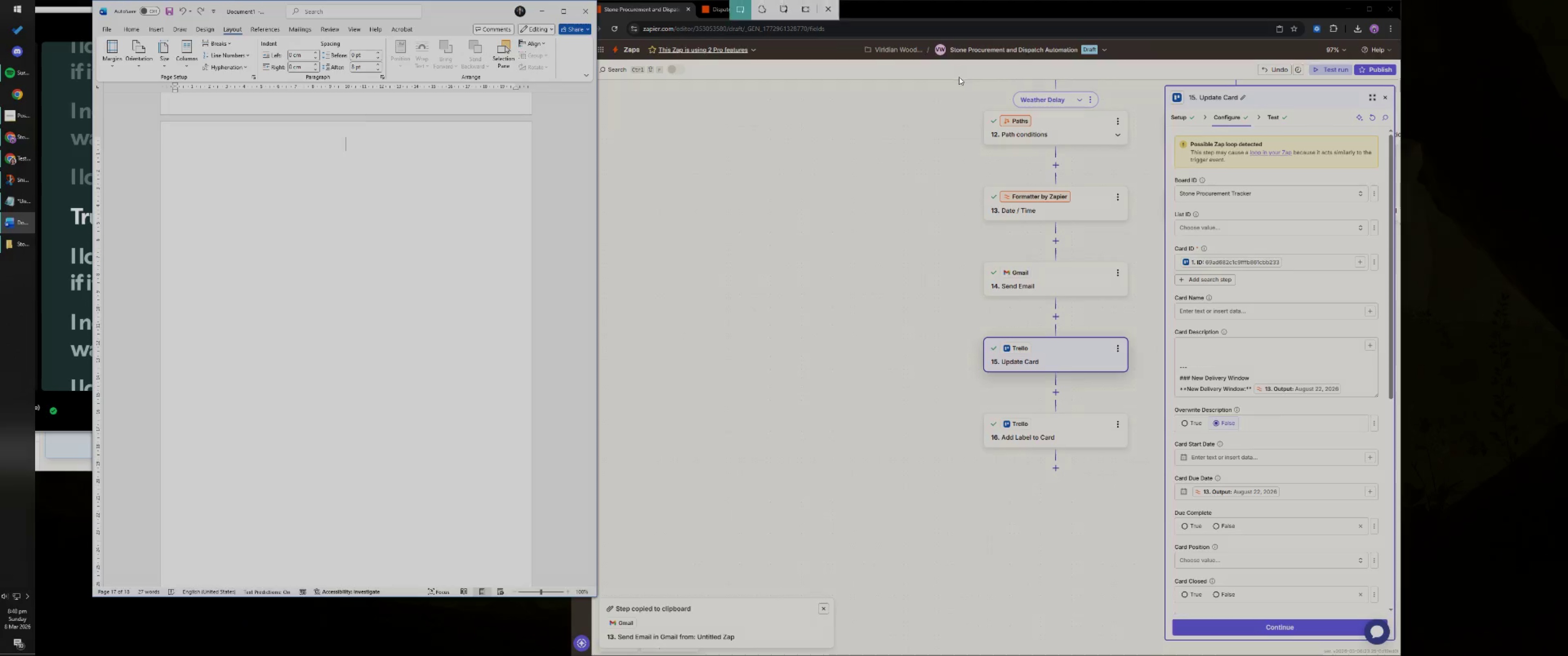 
left_click_drag(start_coordinate=[951, 66], to_coordinate=[1398, 646])
 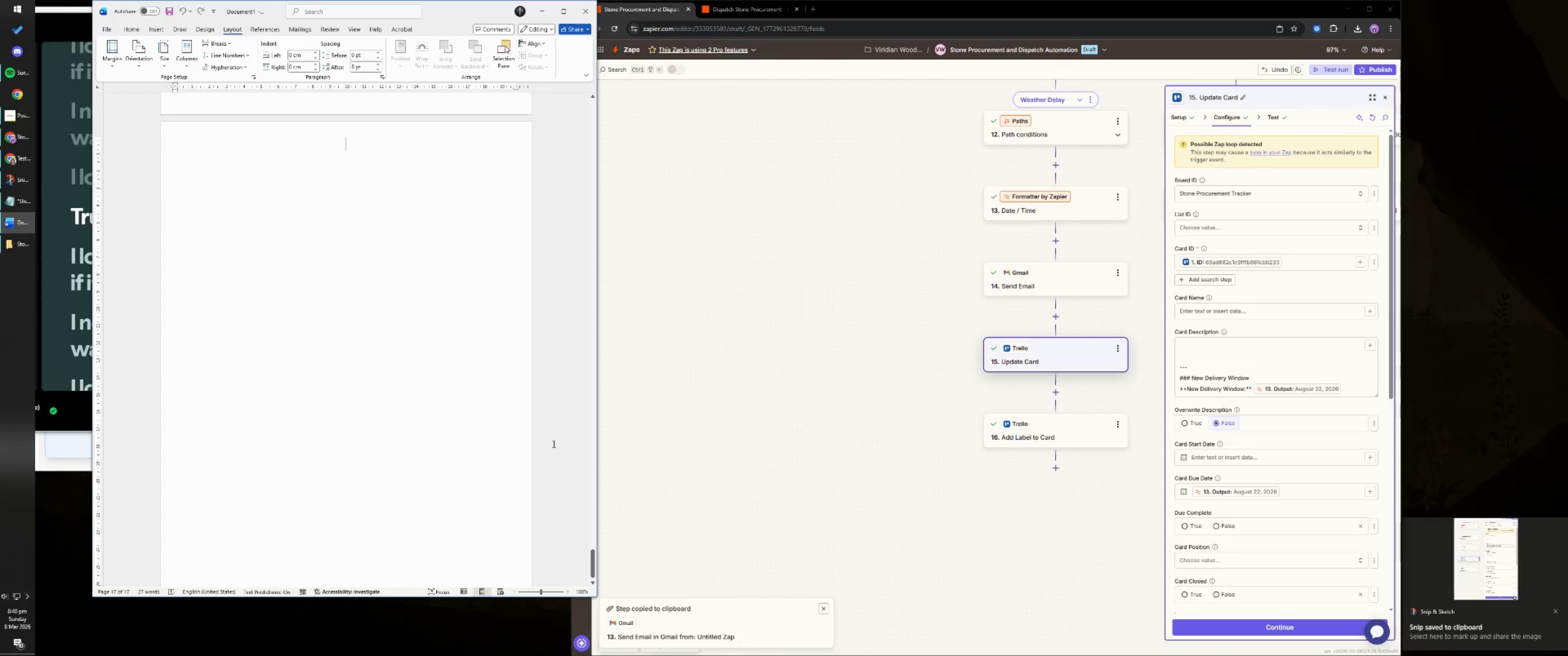 
left_click([455, 251])
 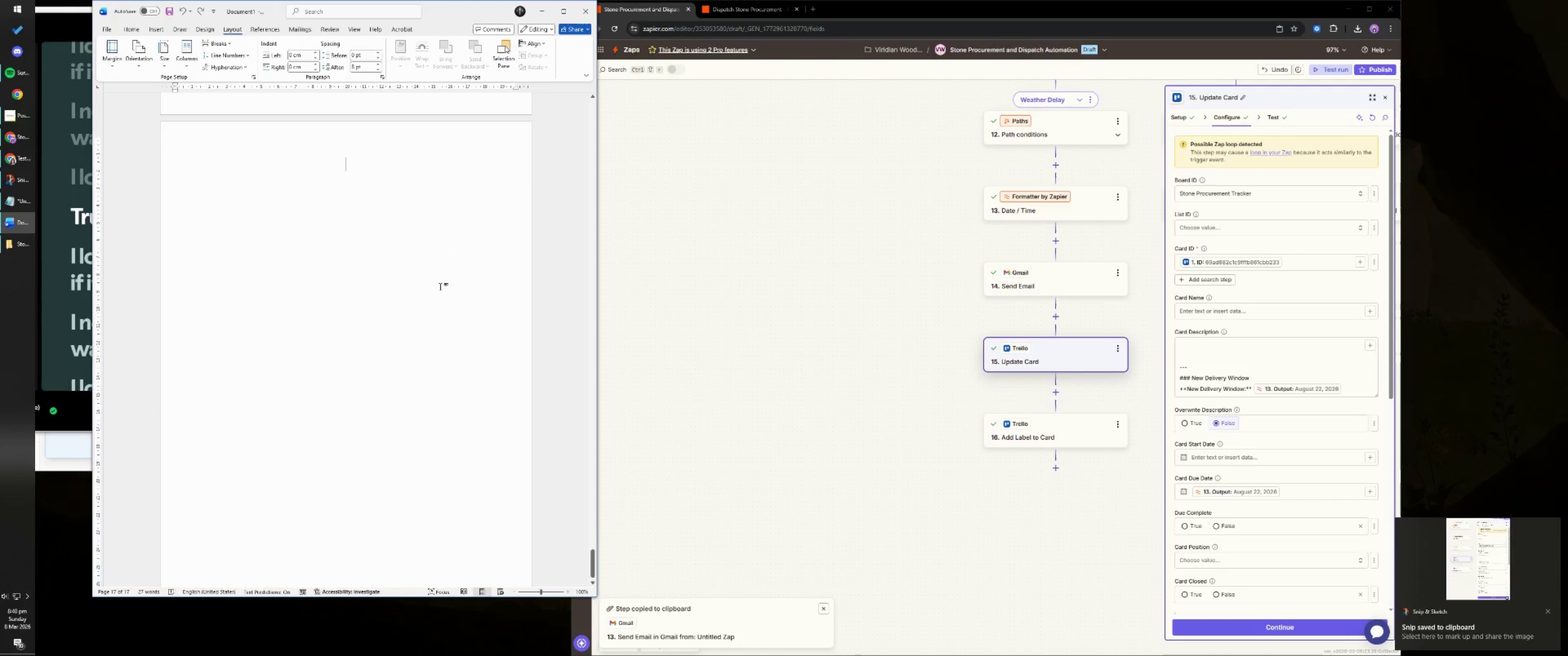 
key(Control+ControlLeft)
 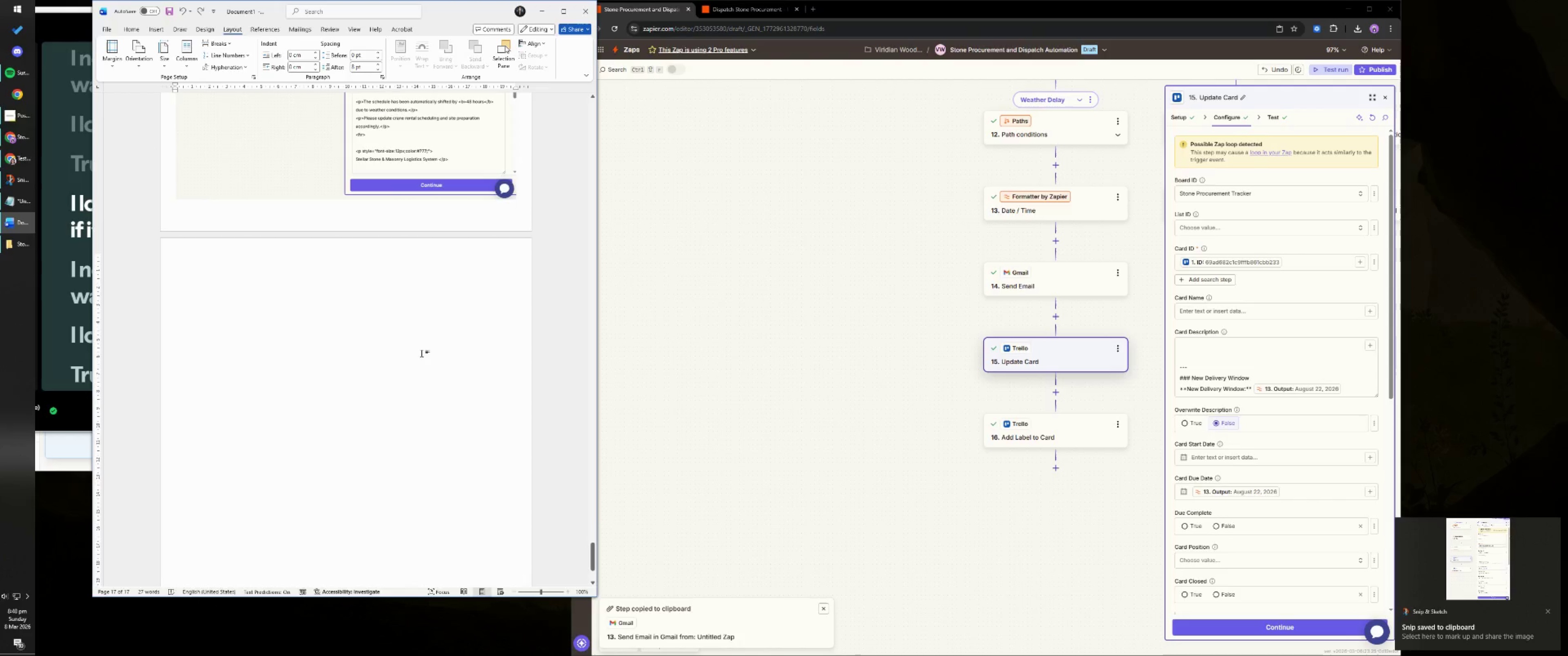 
key(Control+V)
 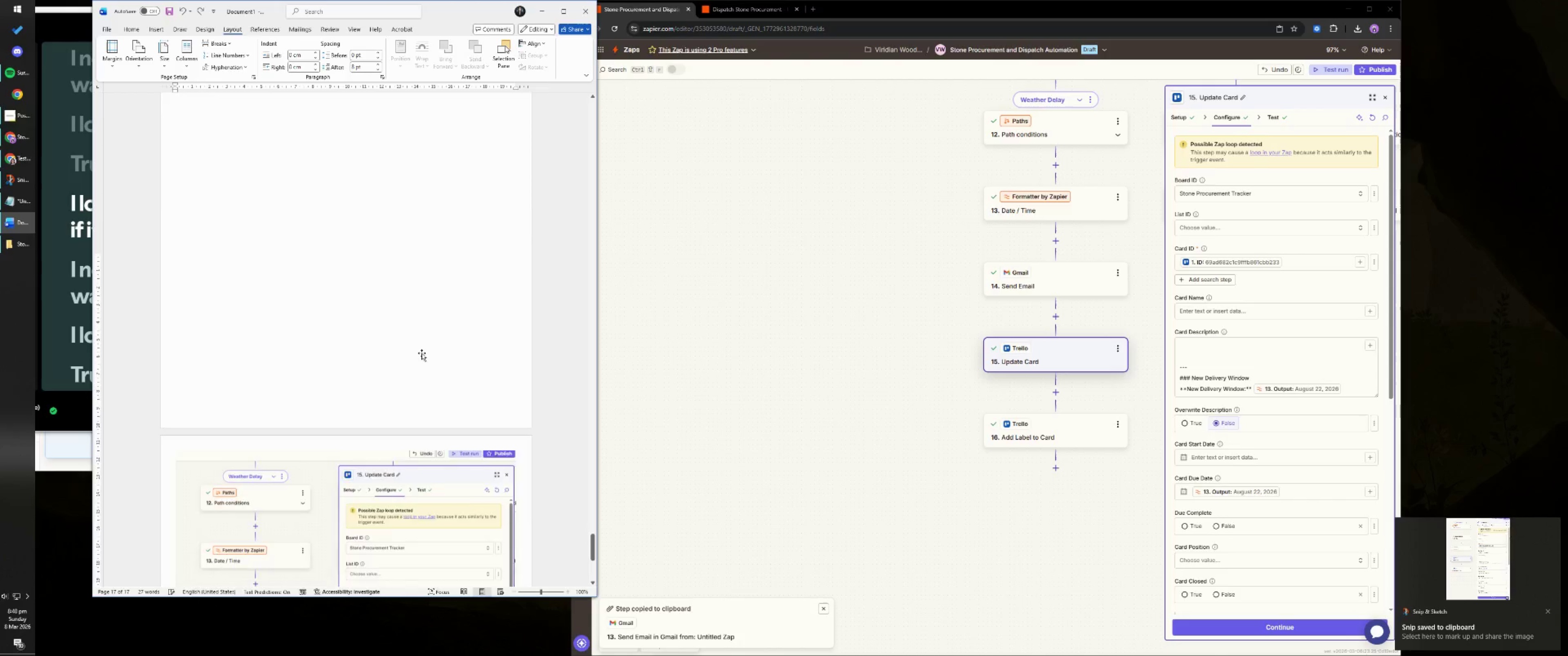 
scroll: coordinate [422, 352], scroll_direction: up, amount: 4.0
 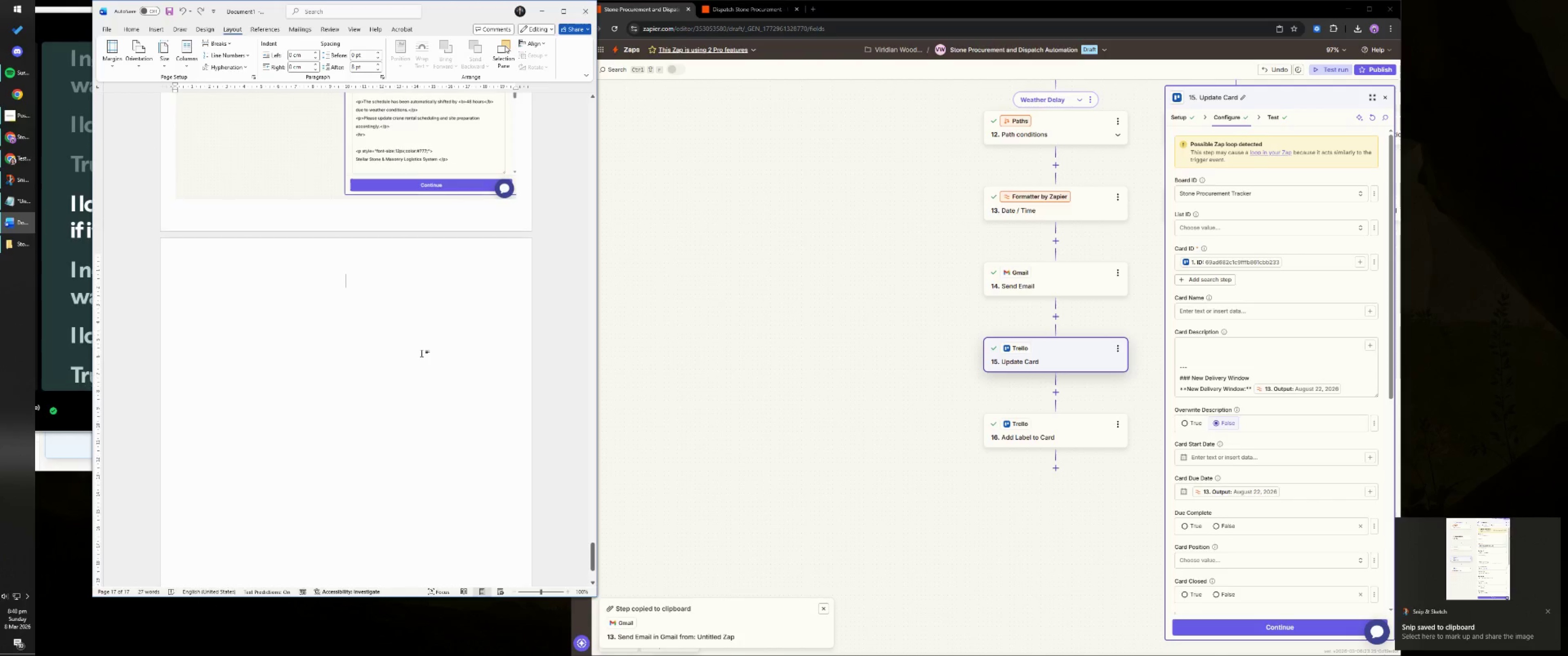 
key(NumpadEnter)
 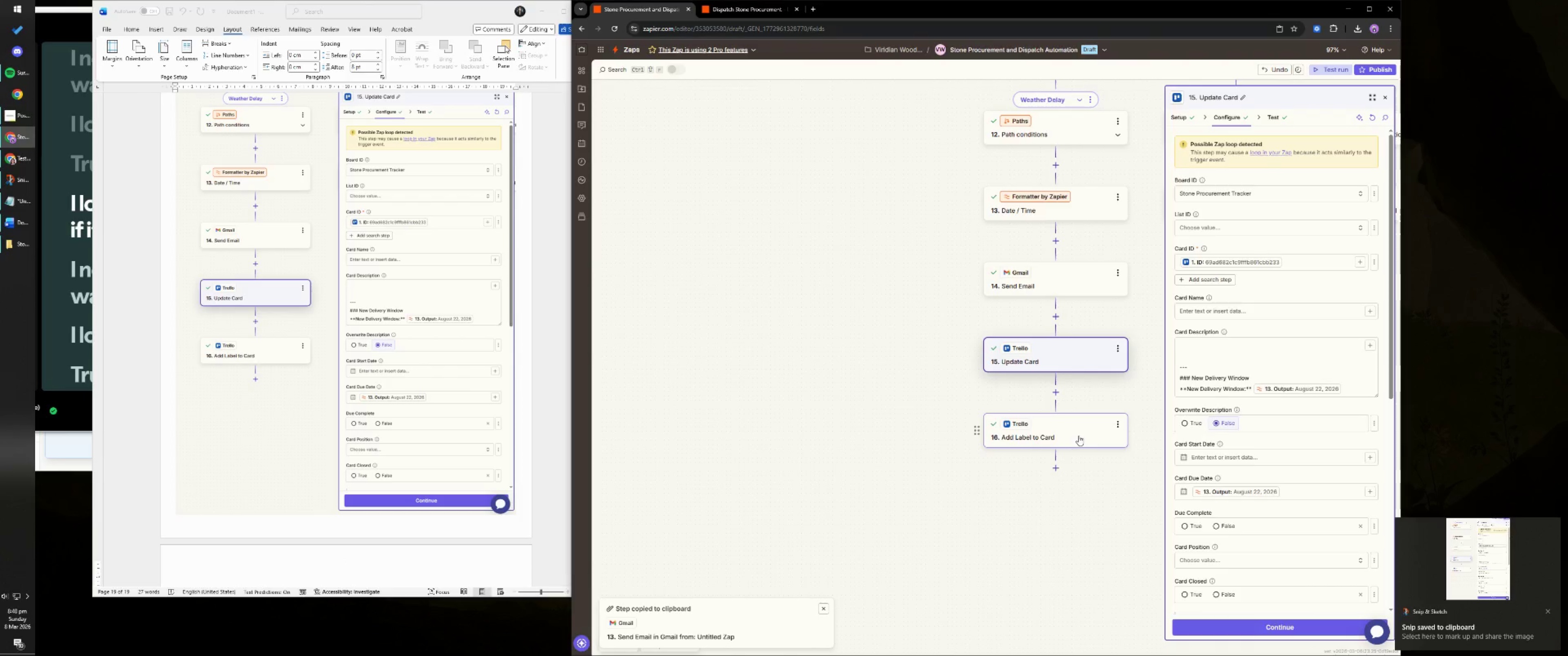 
left_click([1078, 436])
 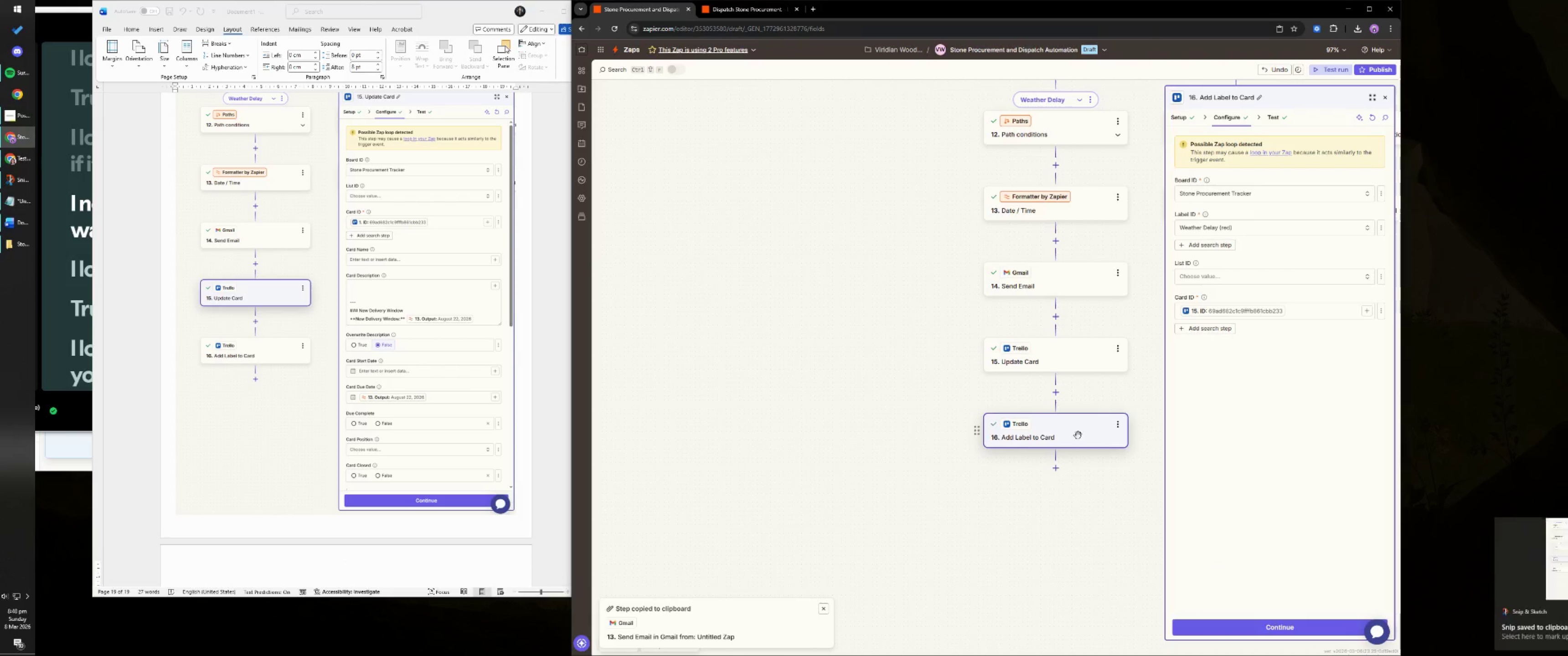 
key(Meta+MetaLeft)
 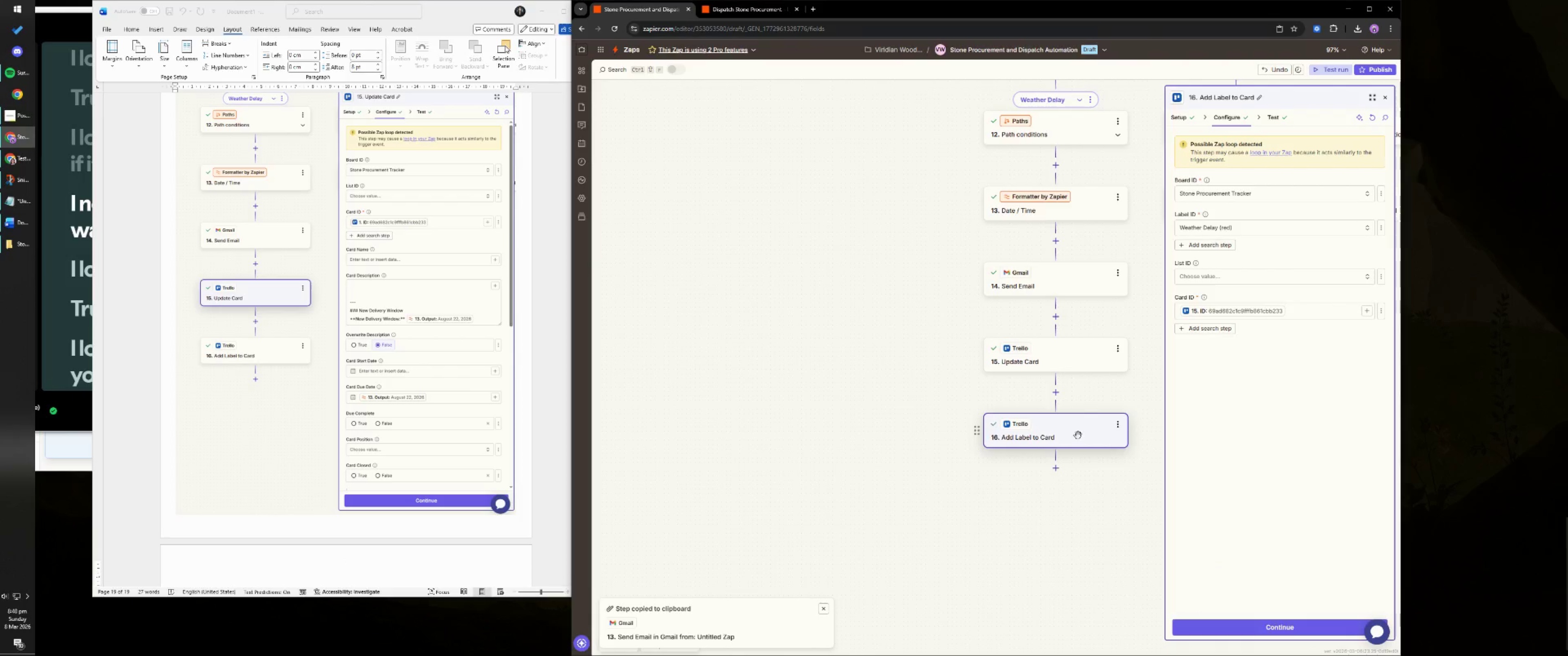 
key(Meta+Shift+ShiftLeft)
 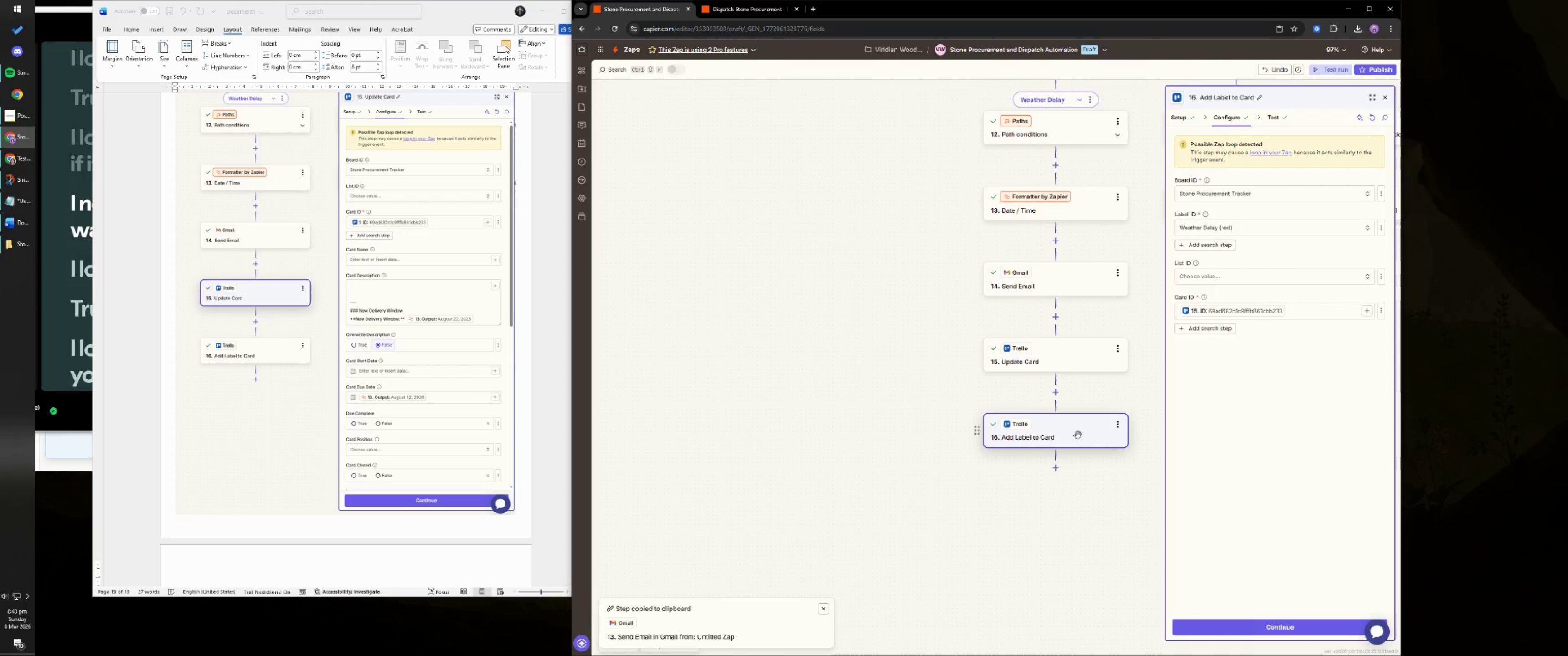 
key(Meta+Shift+S)
 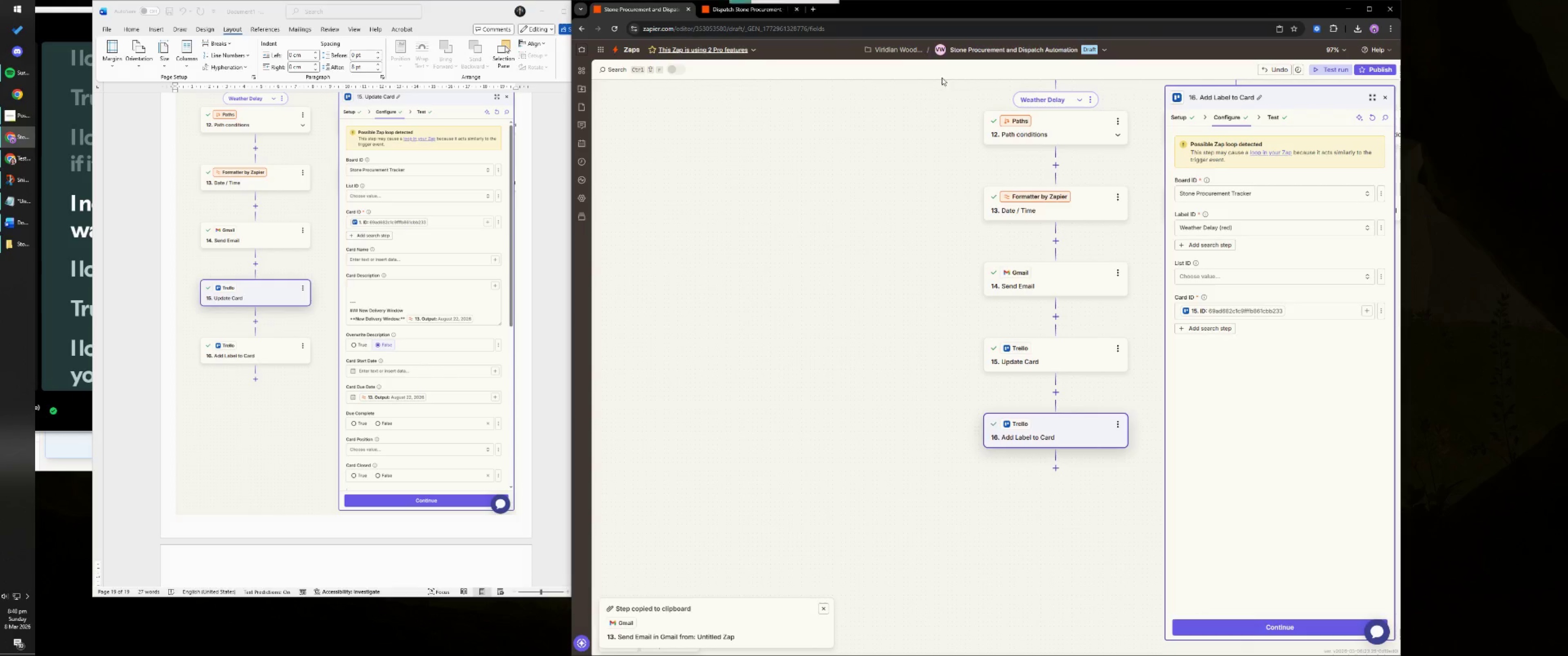 
left_click_drag(start_coordinate=[945, 72], to_coordinate=[1398, 644])
 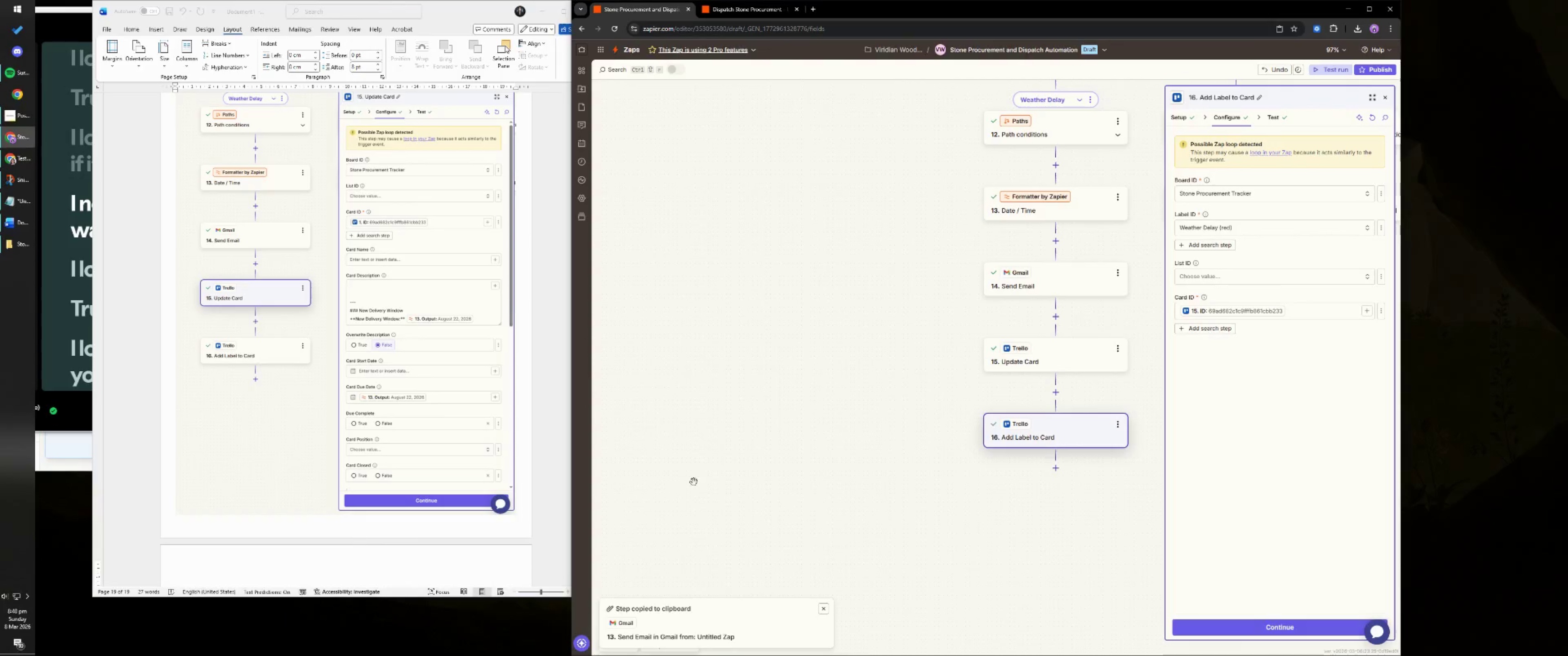 
left_click([397, 419])
 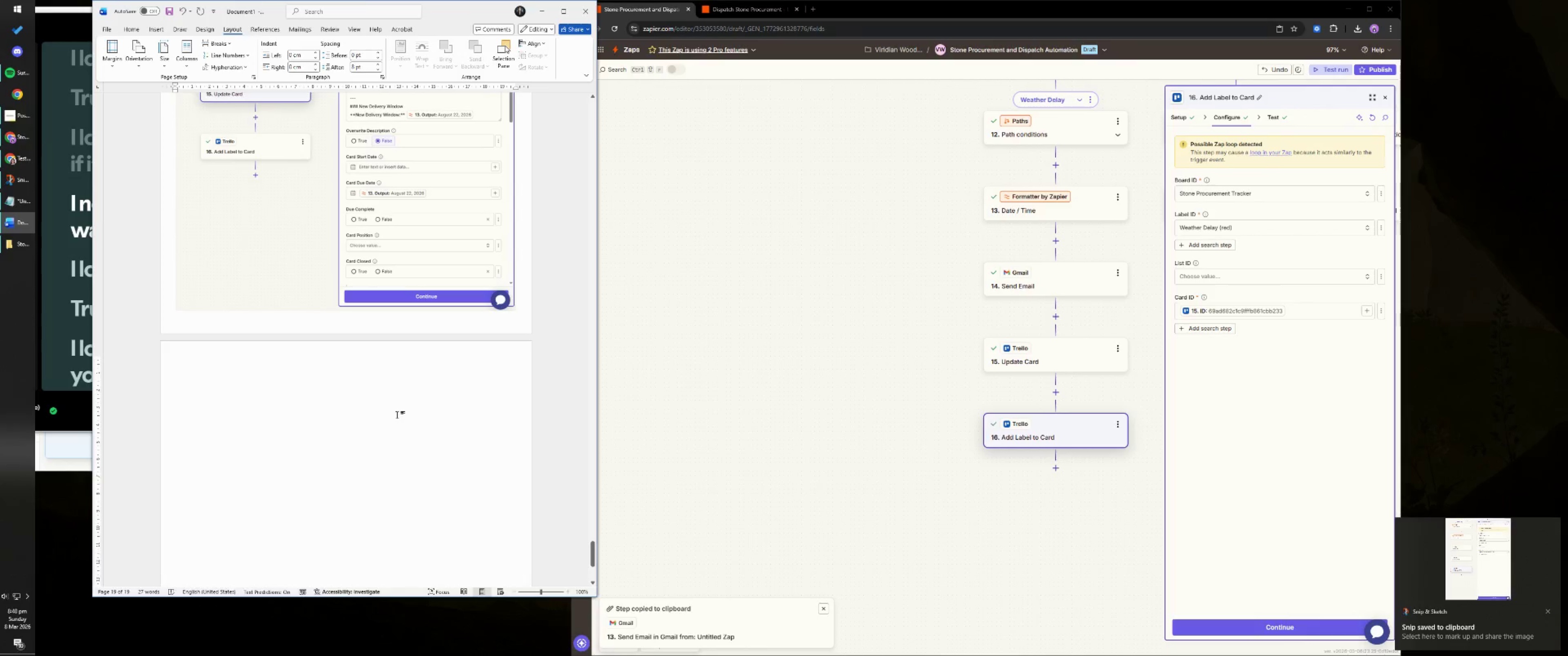 
scroll: coordinate [391, 435], scroll_direction: down, amount: 7.0
 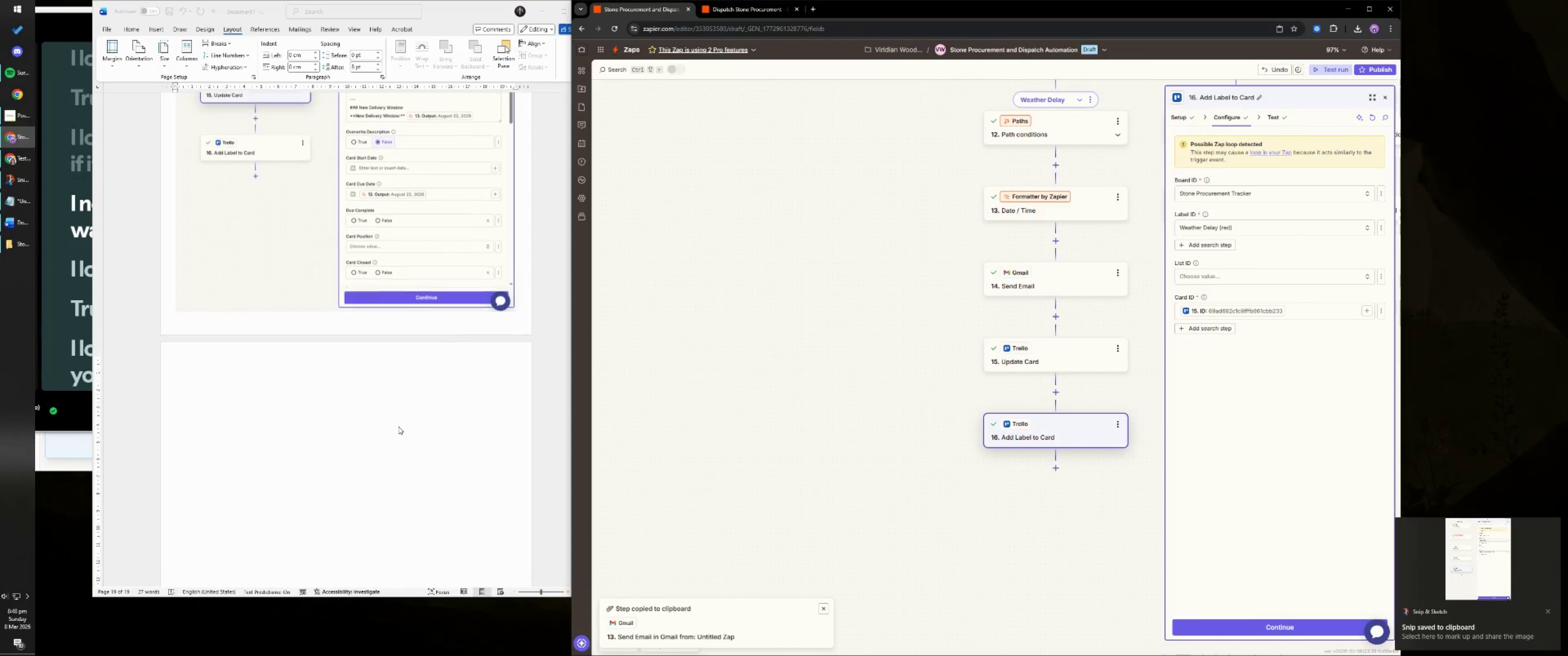 
double_click([392, 365])
 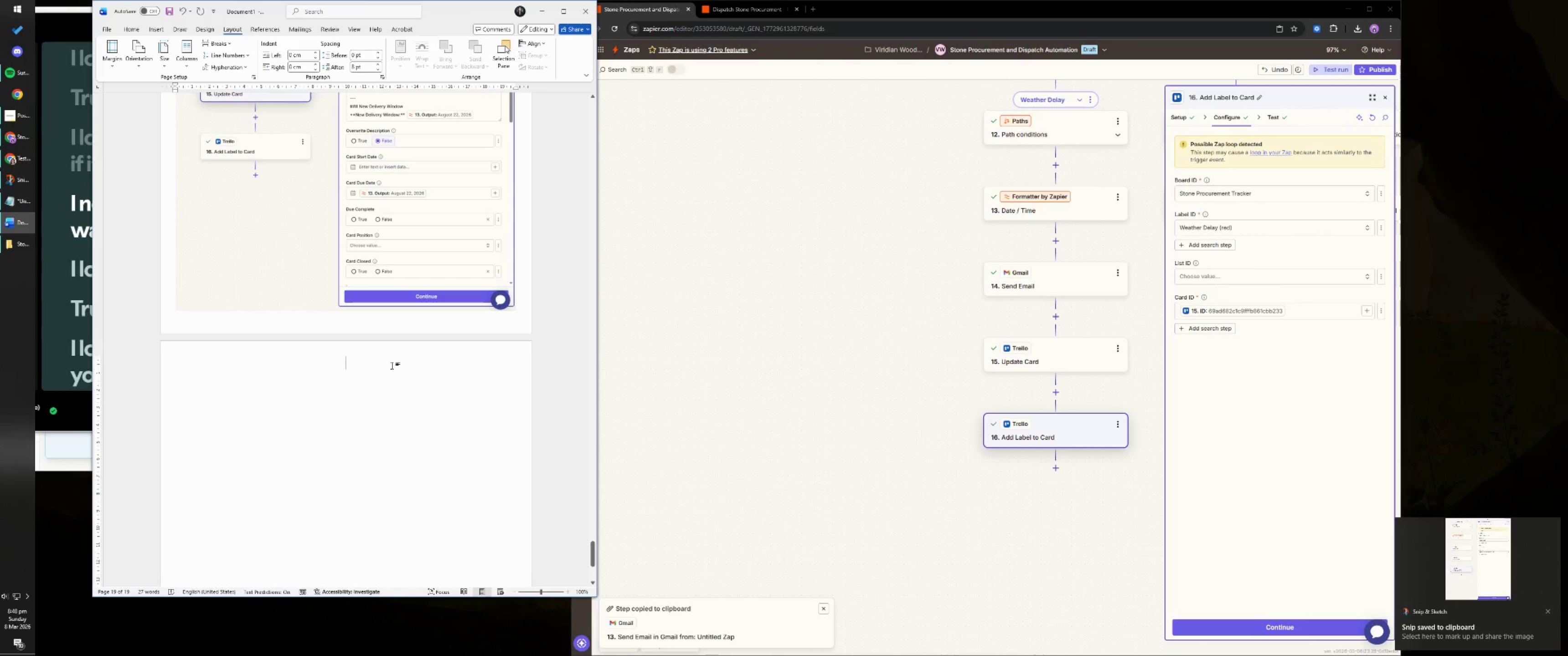 
key(Control+ControlLeft)
 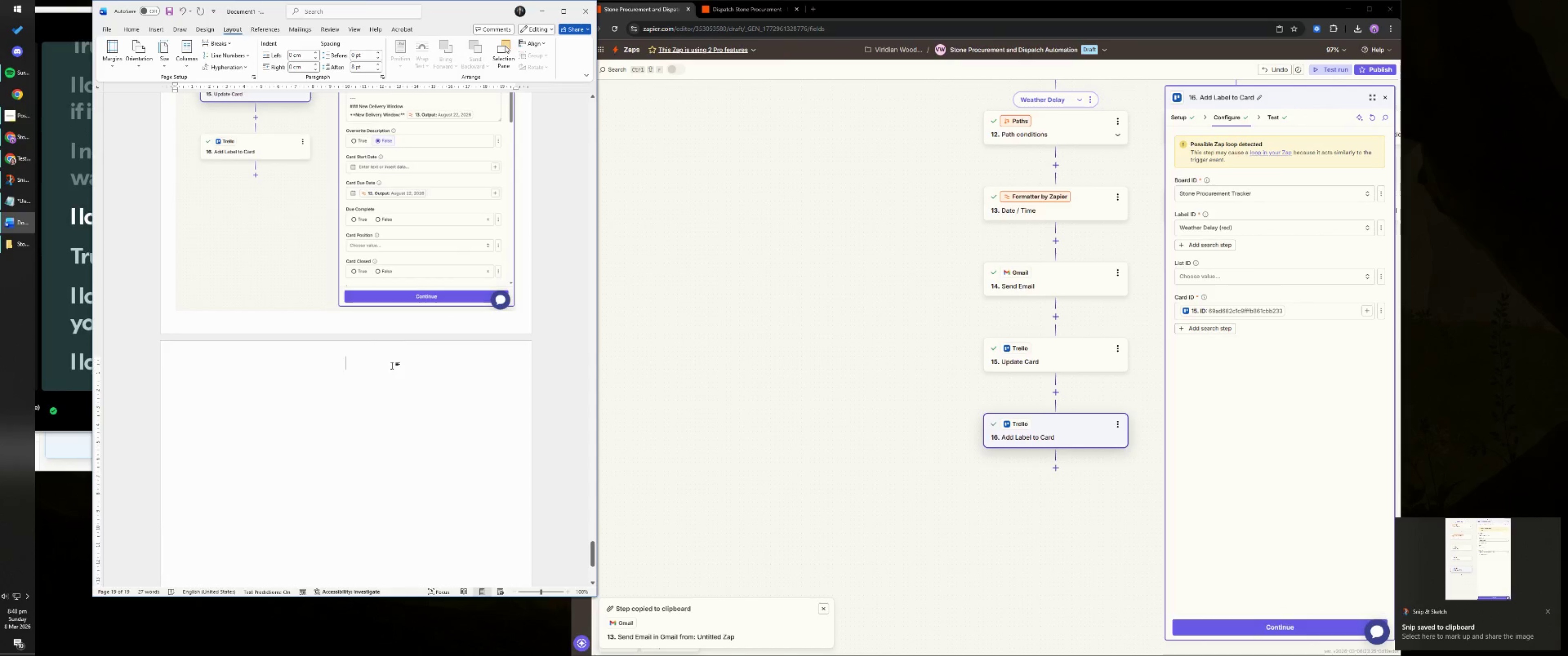 
key(Control+V)
 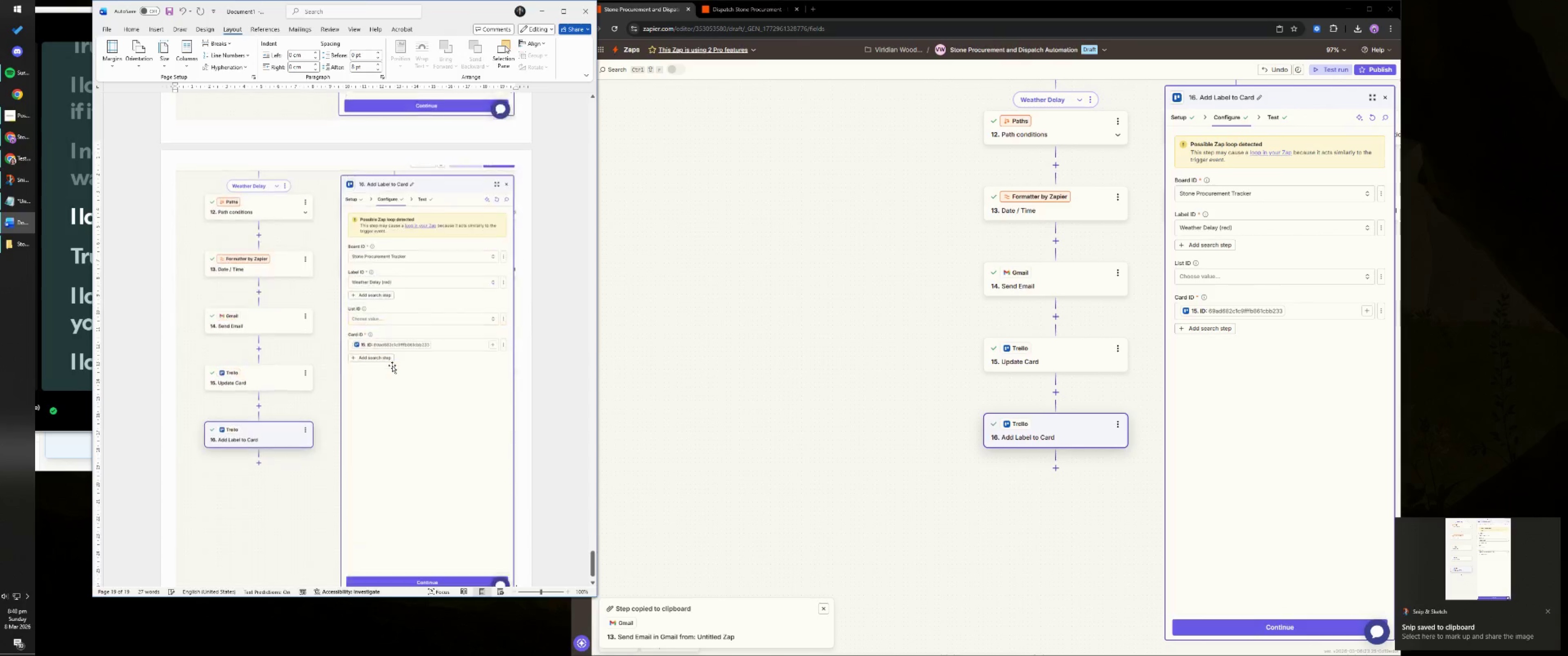 
key(NumpadEnter)
 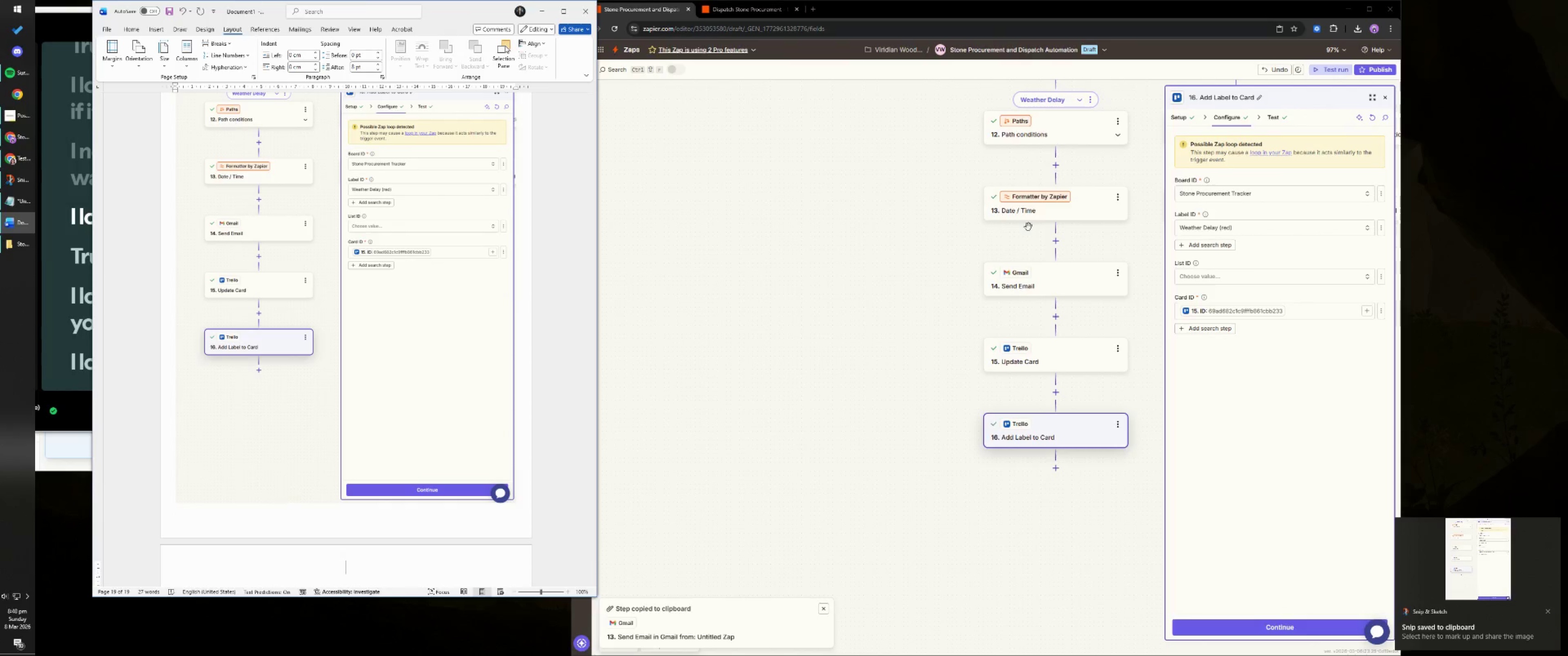 
left_click_drag(start_coordinate=[933, 173], to_coordinate=[698, 277])
 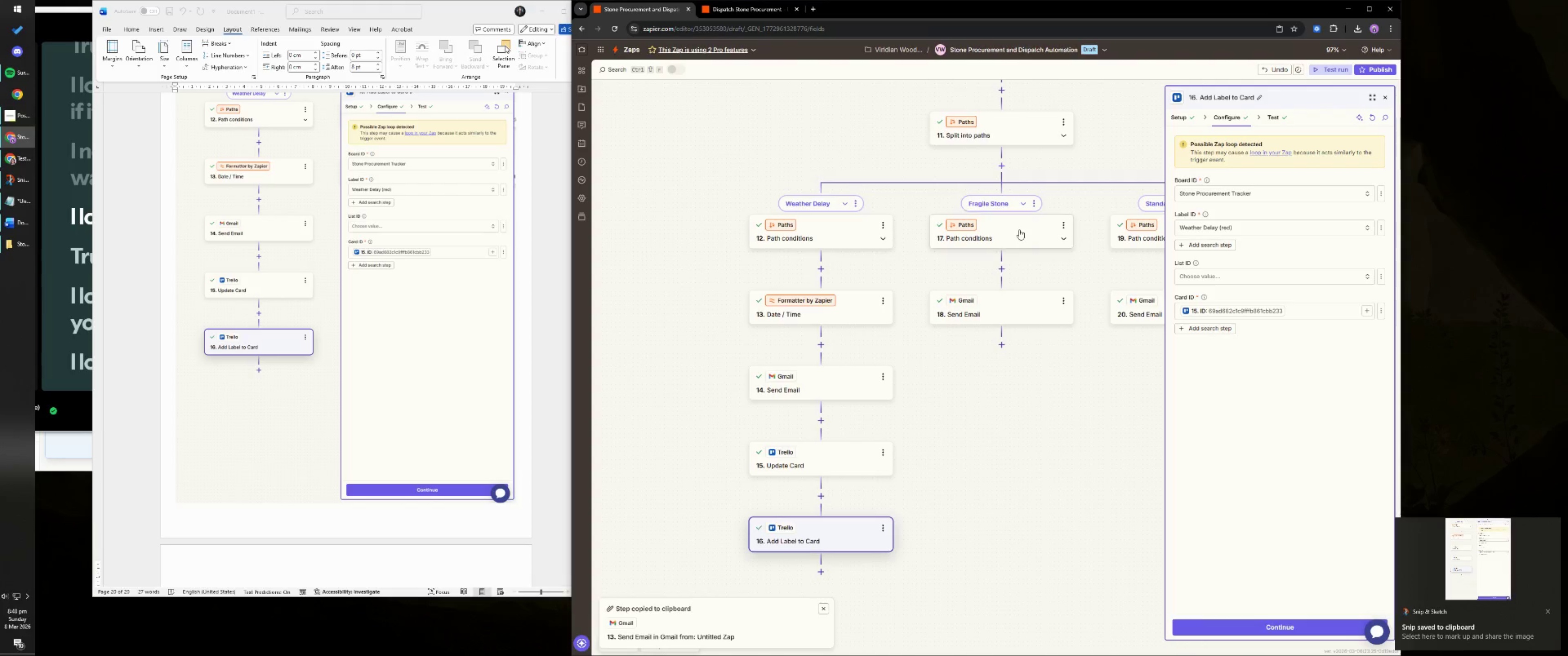 
left_click([1012, 229])
 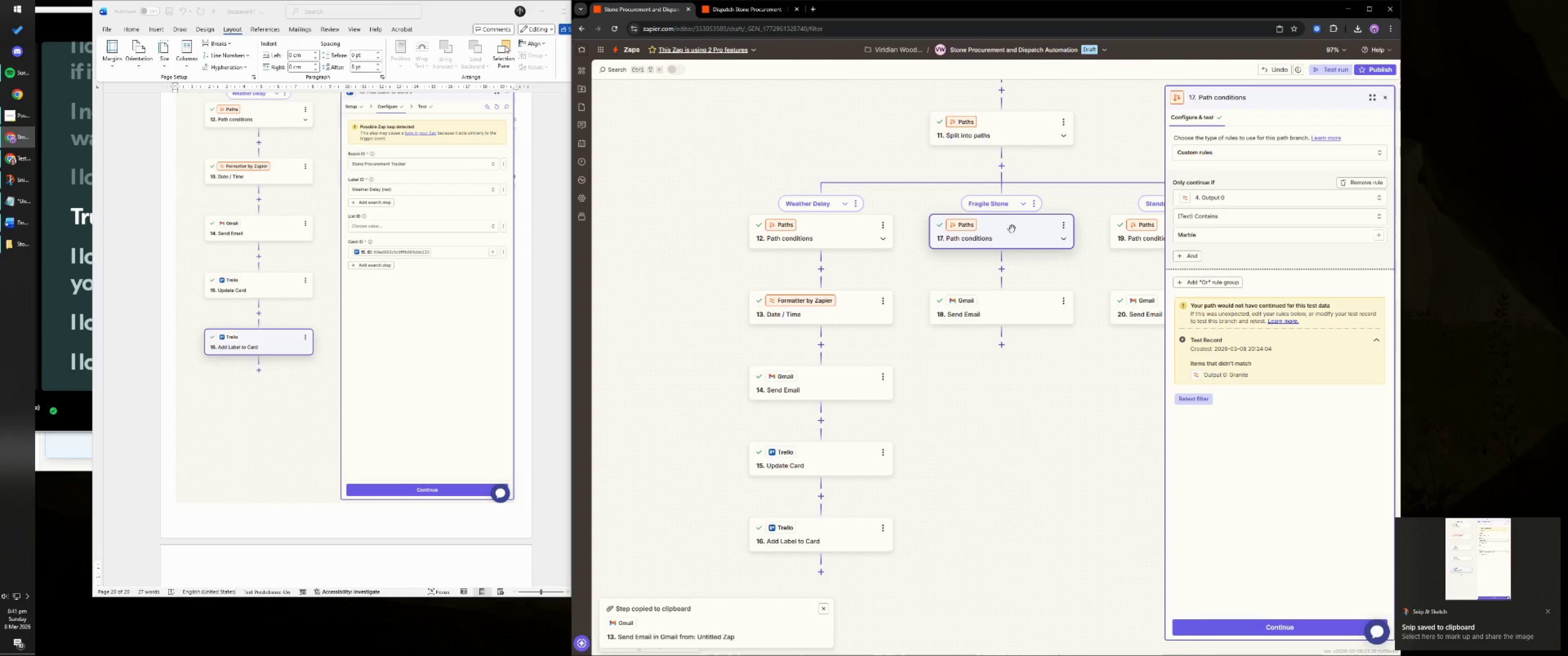 
left_click_drag(start_coordinate=[1038, 395], to_coordinate=[1093, 286])
 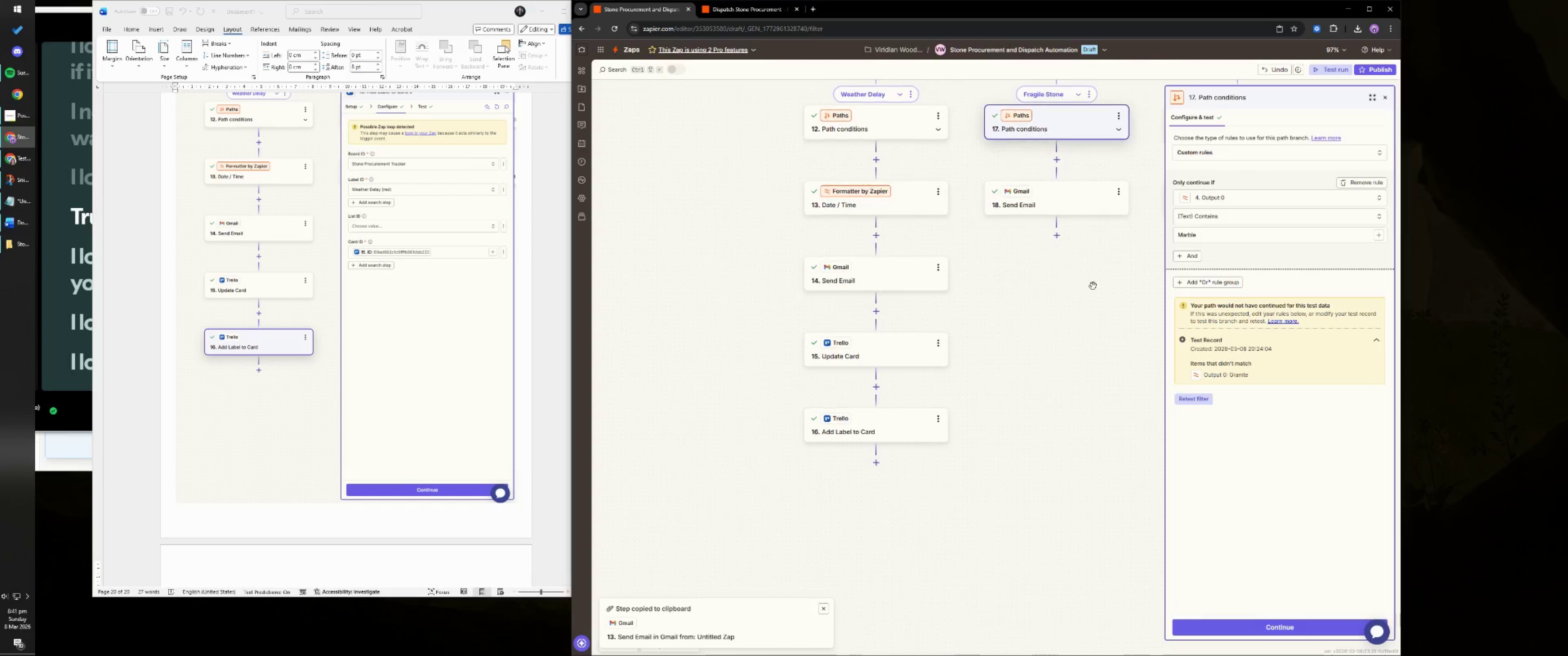 
key(Meta+MetaLeft)
 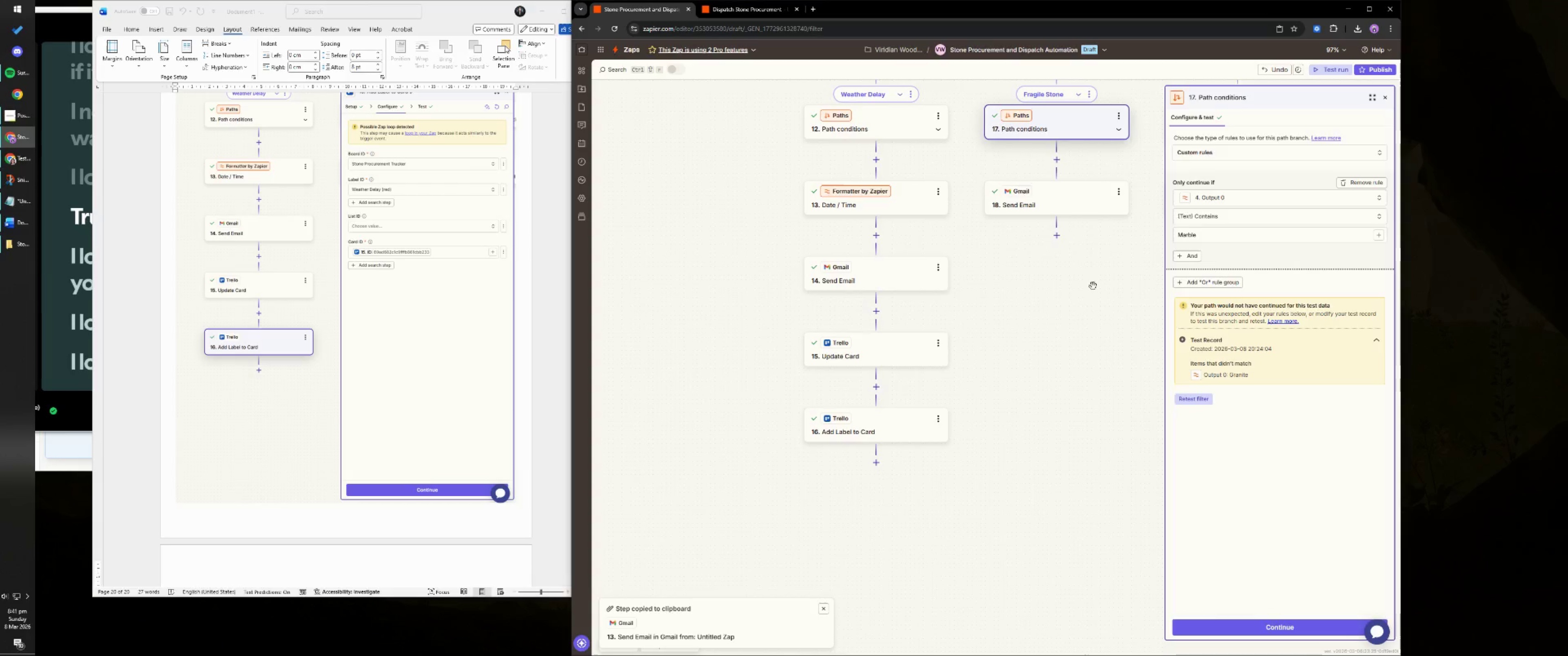 
key(Meta+Shift+ShiftLeft)
 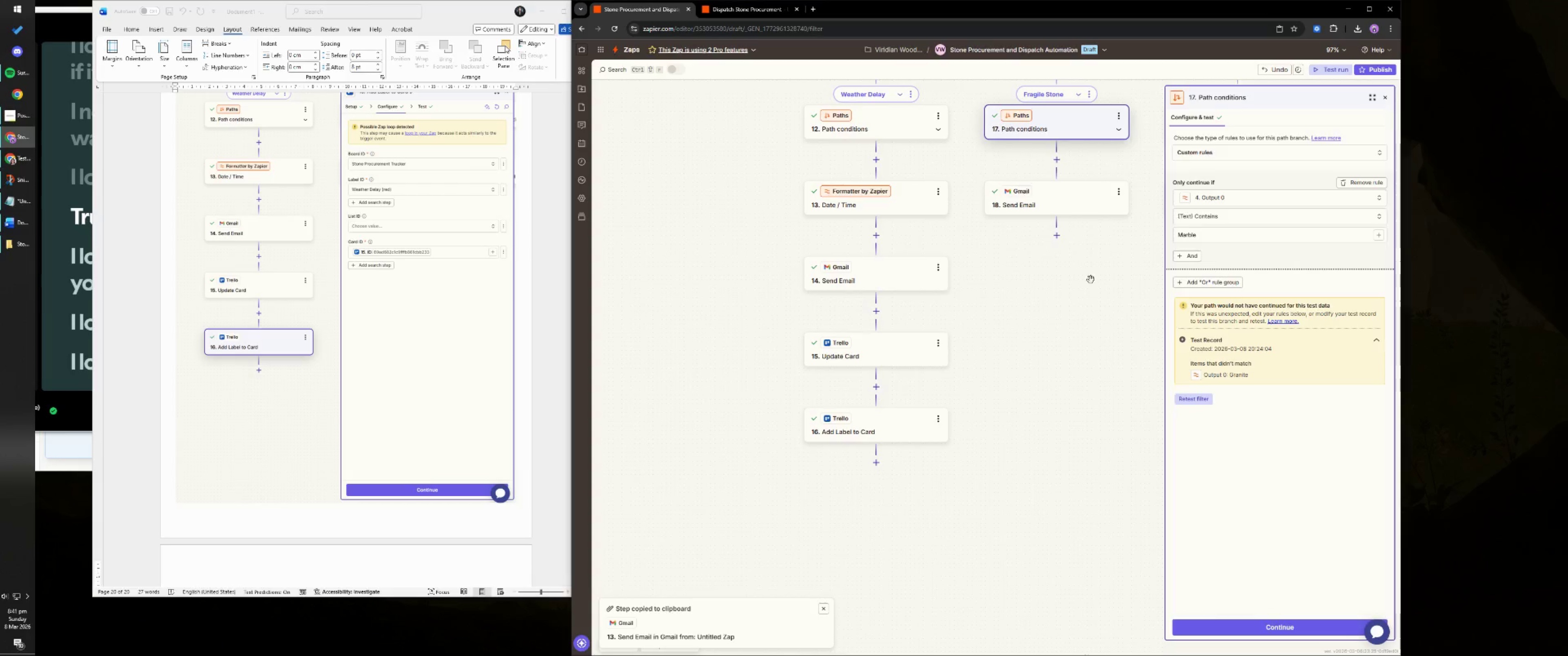 
key(Meta+Shift+S)
 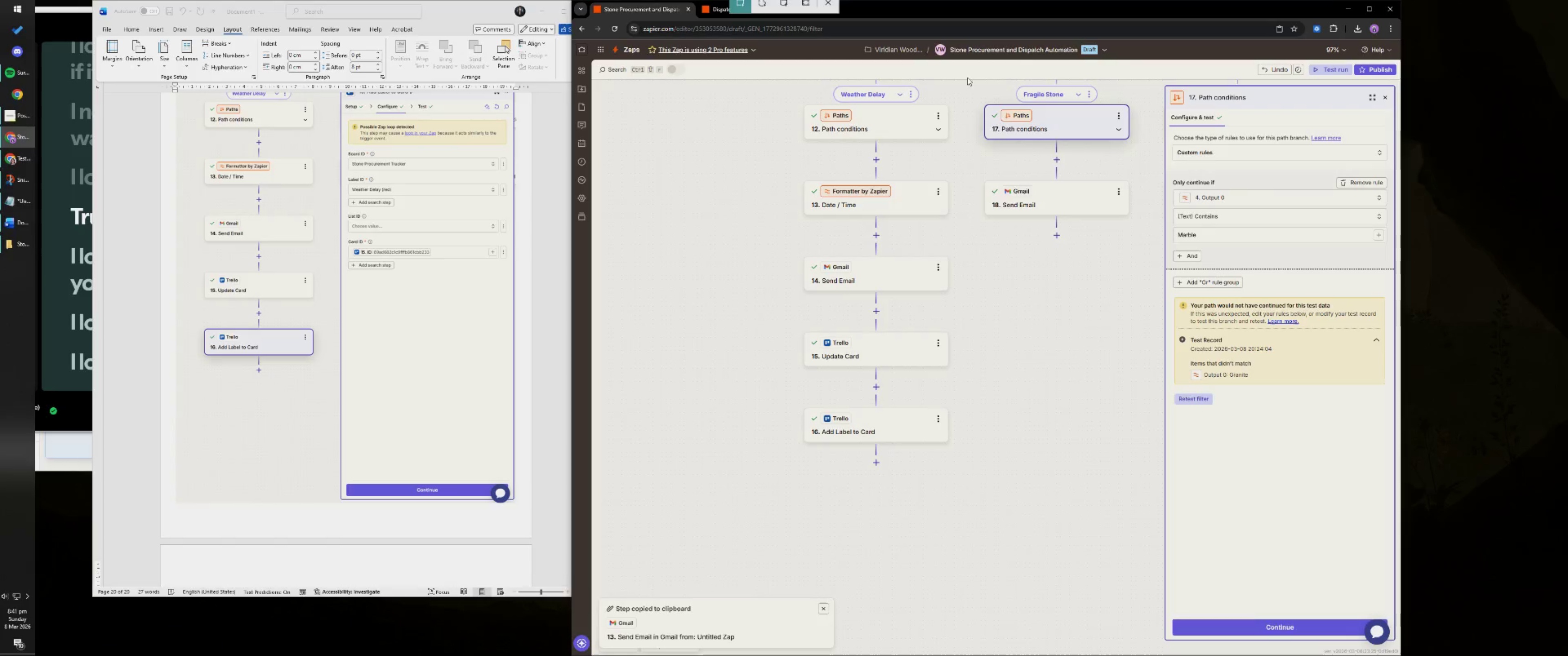 
left_click_drag(start_coordinate=[969, 75], to_coordinate=[1400, 426])
 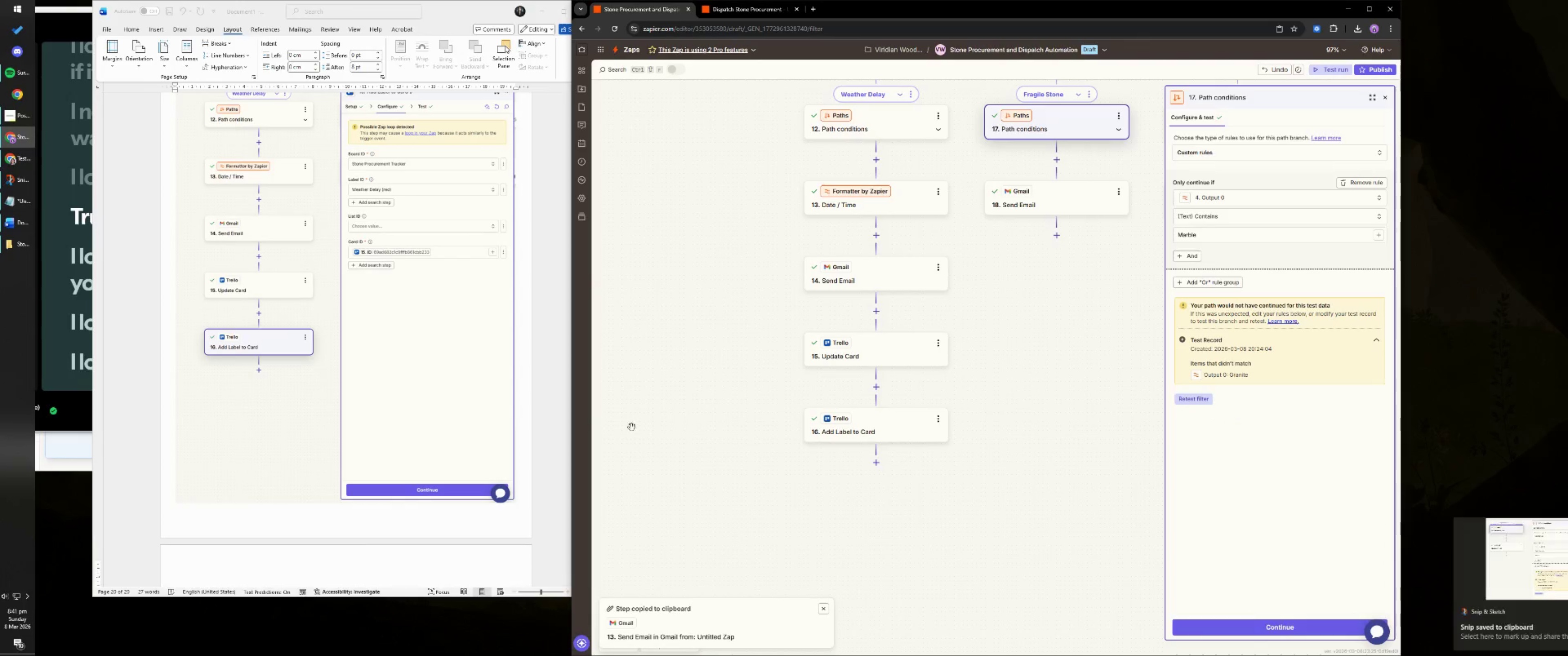 
left_click([414, 404])
 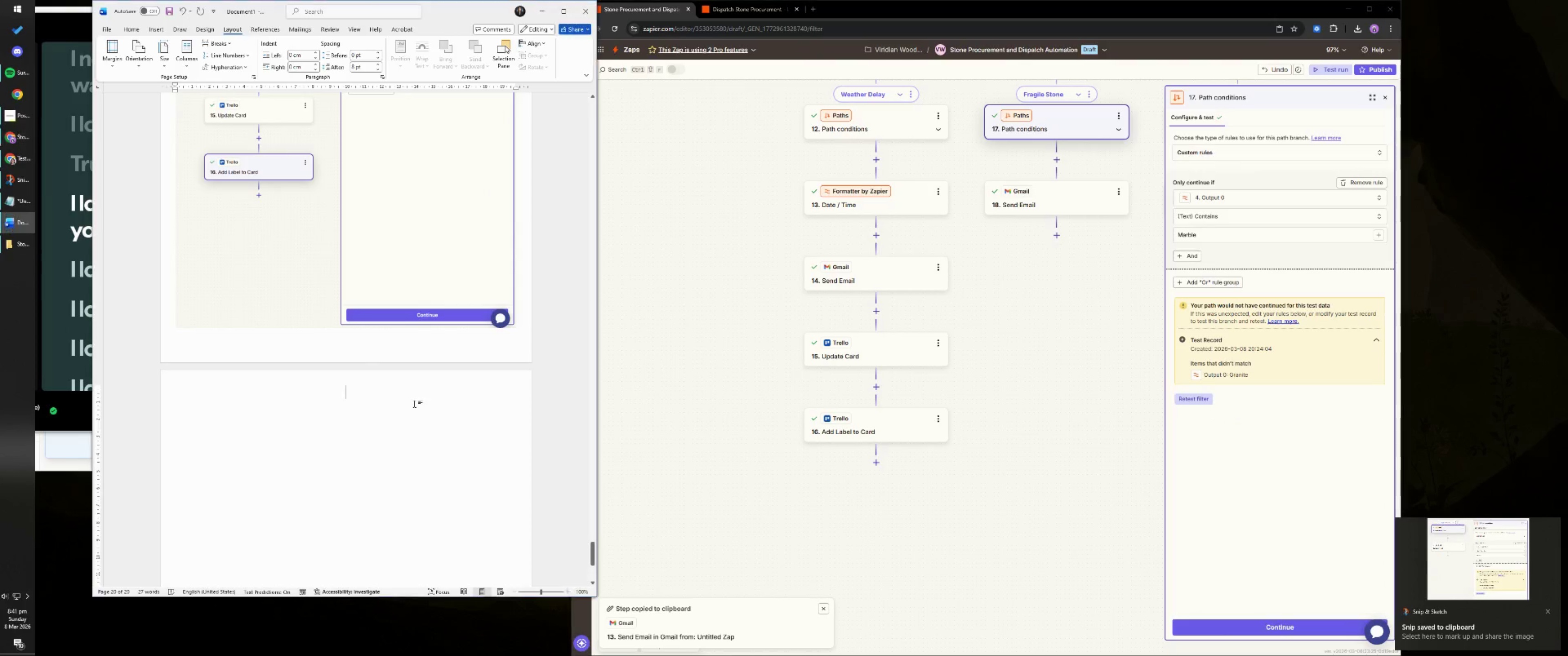 
scroll: coordinate [418, 404], scroll_direction: down, amount: 6.0
 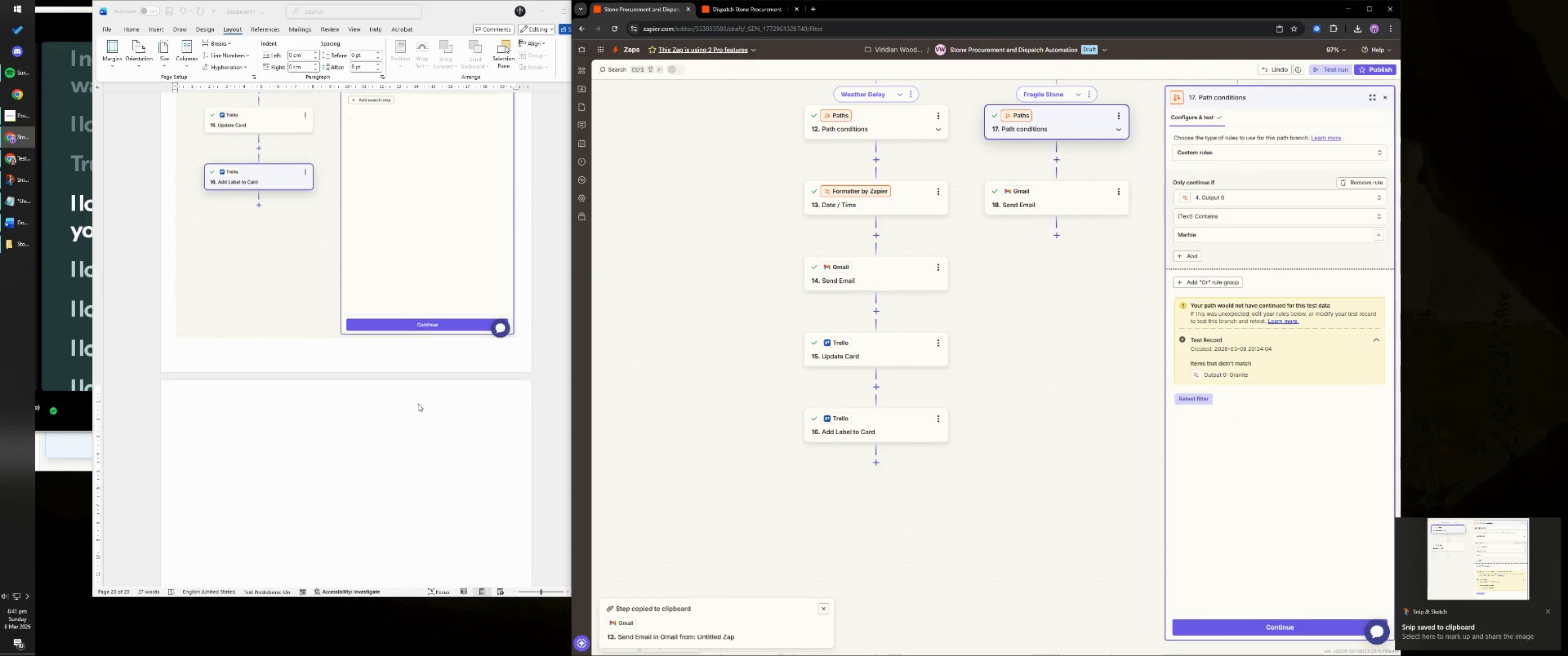 
key(Control+ControlLeft)
 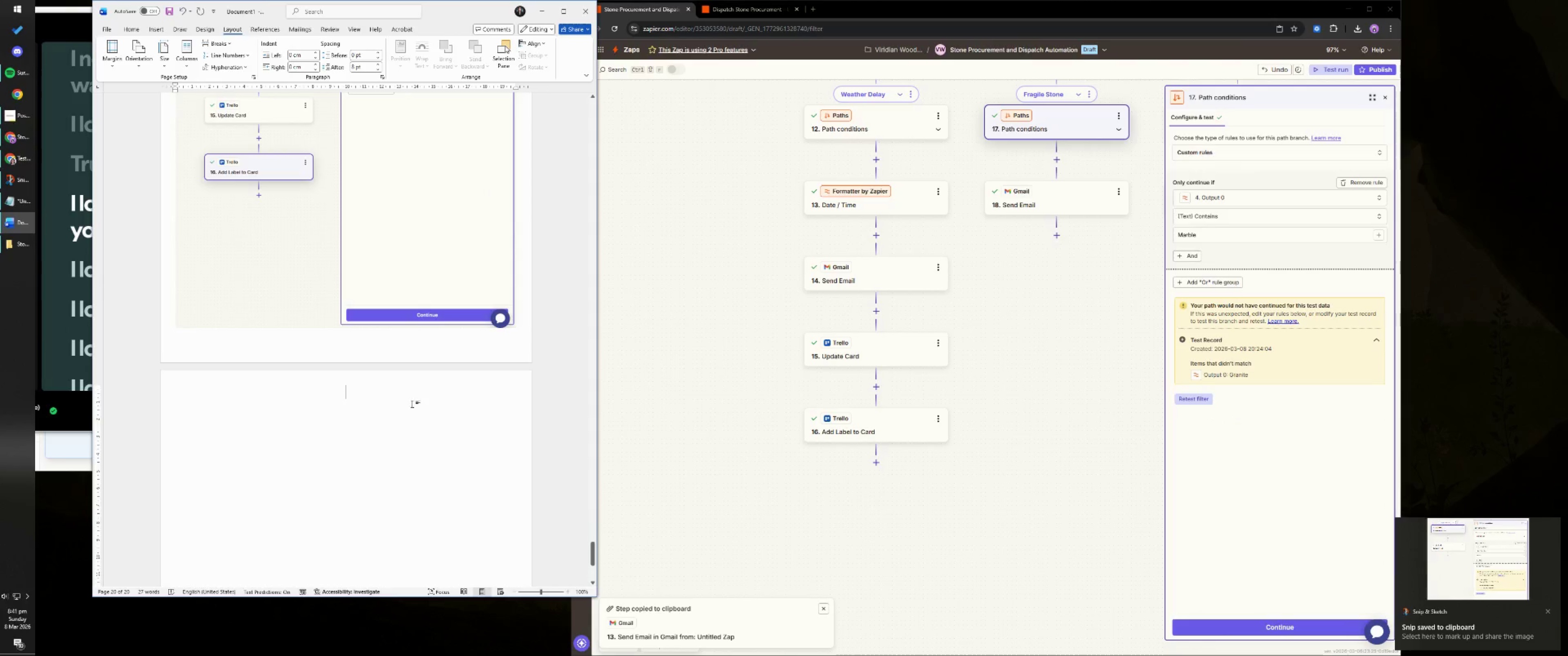 
key(Control+V)
 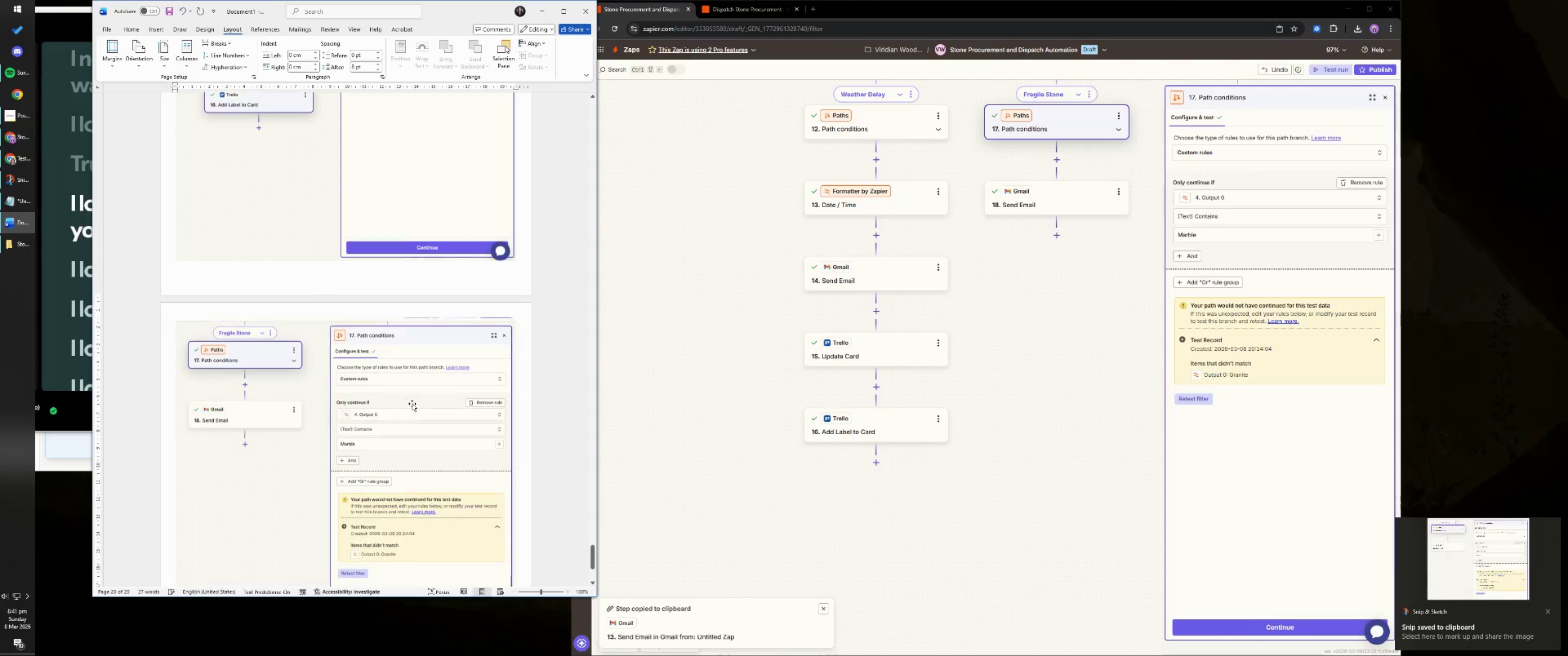 
key(NumpadEnter)
 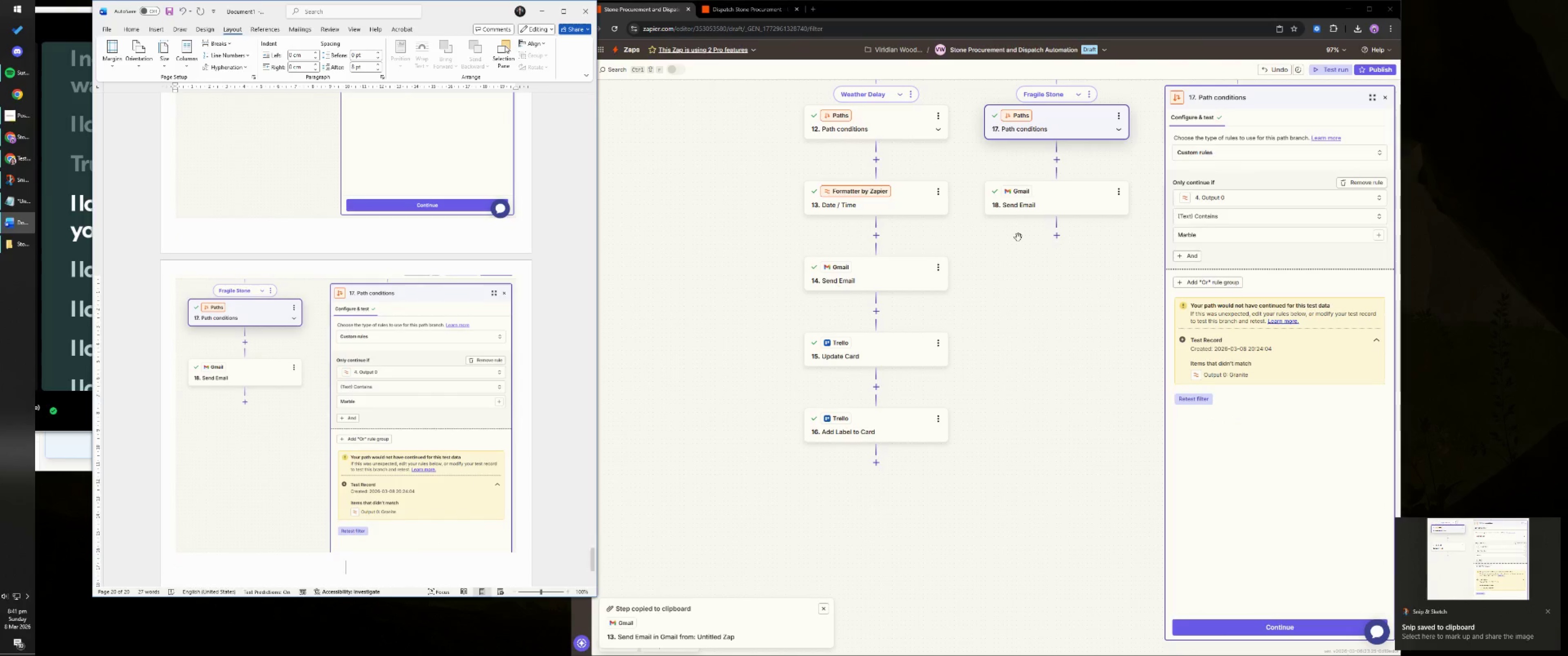 
left_click([1069, 206])
 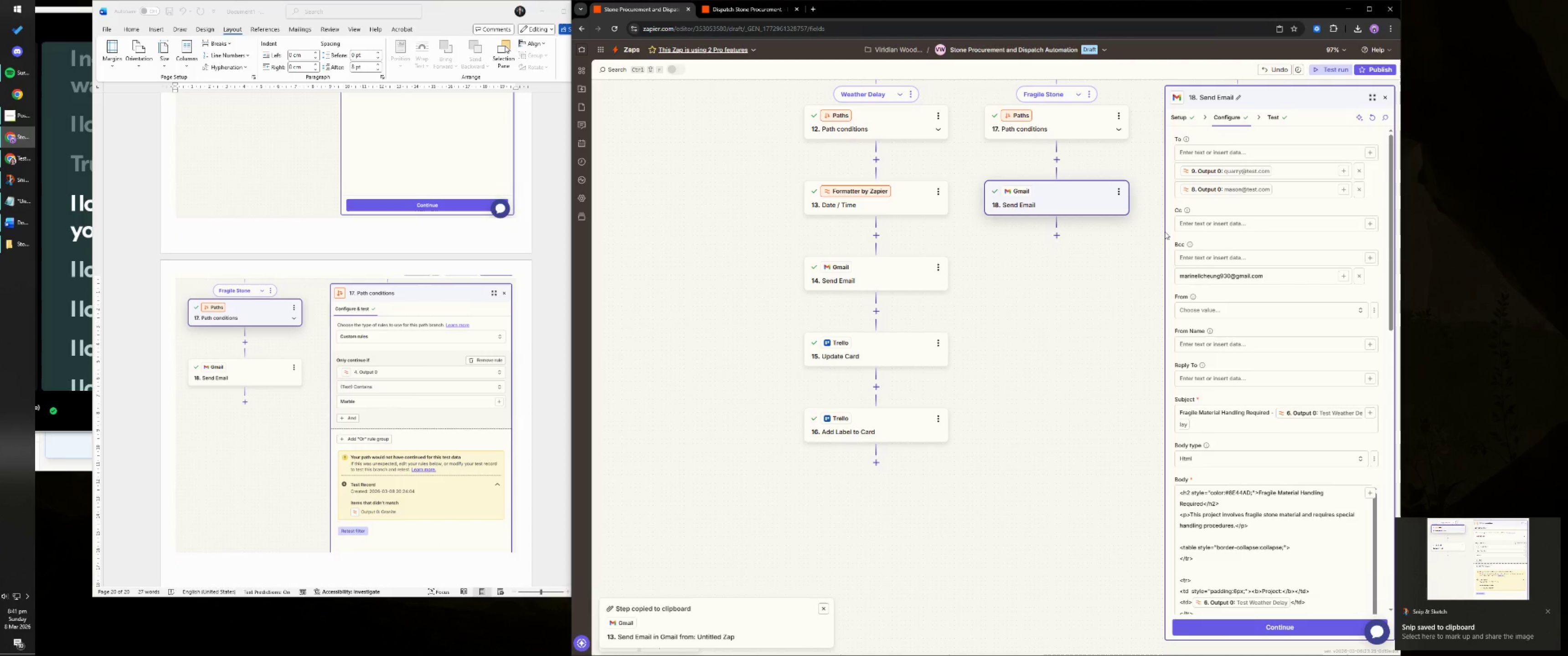 
left_click_drag(start_coordinate=[1166, 233], to_coordinate=[1136, 233])
 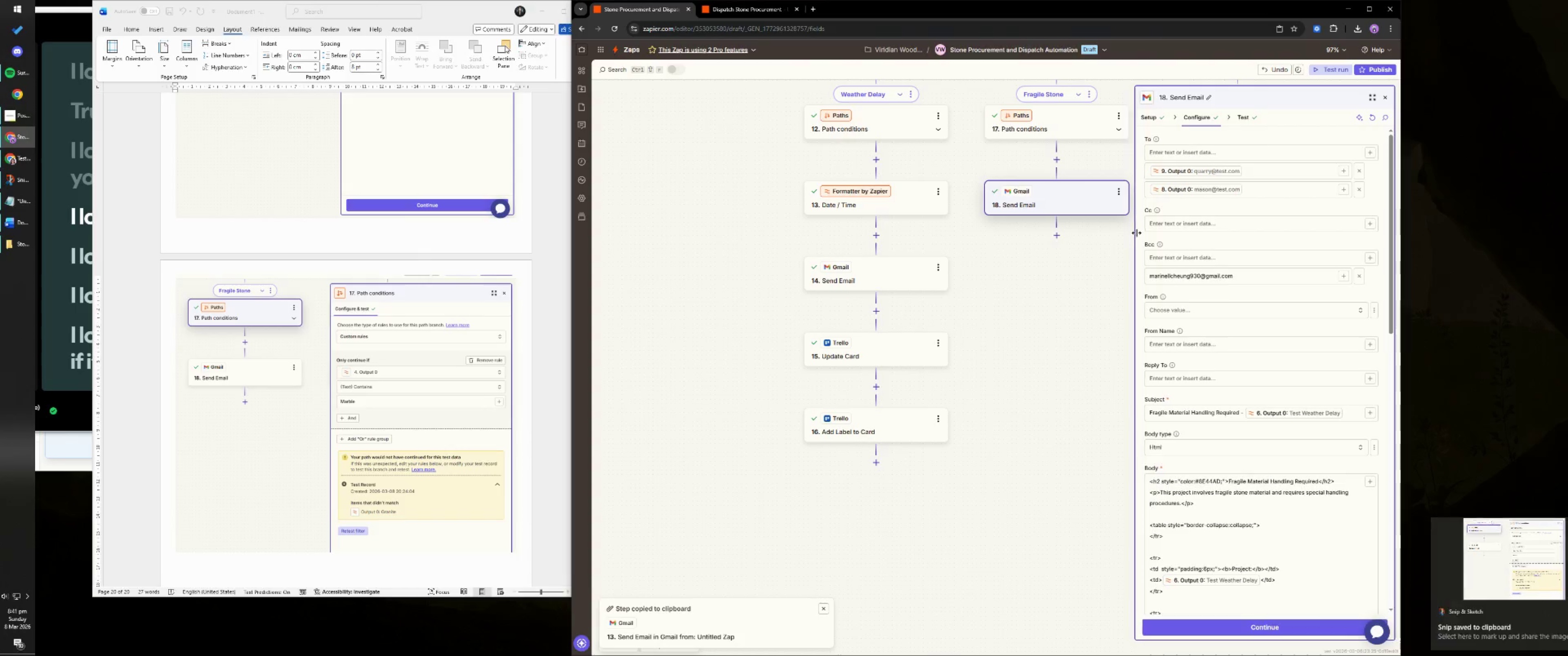 
key(Meta+MetaLeft)
 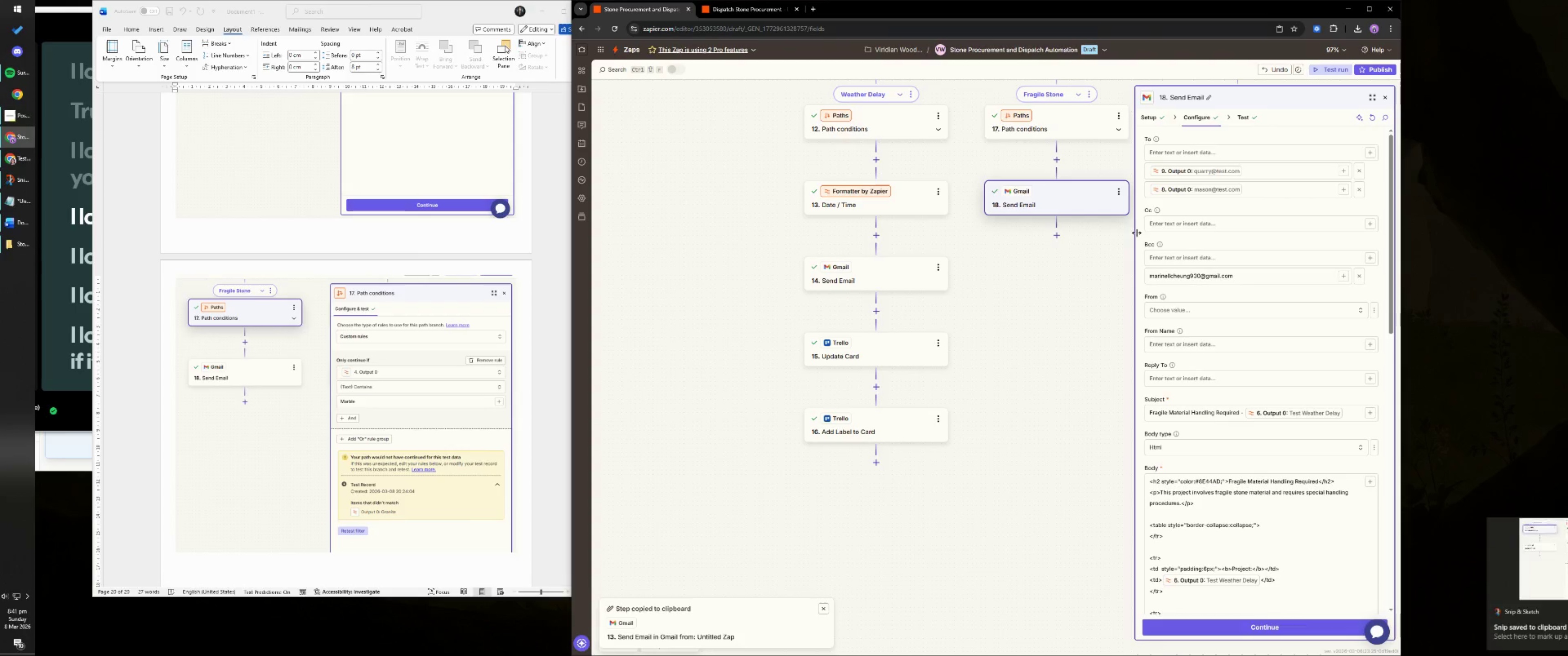 
key(Meta+Shift+ShiftLeft)
 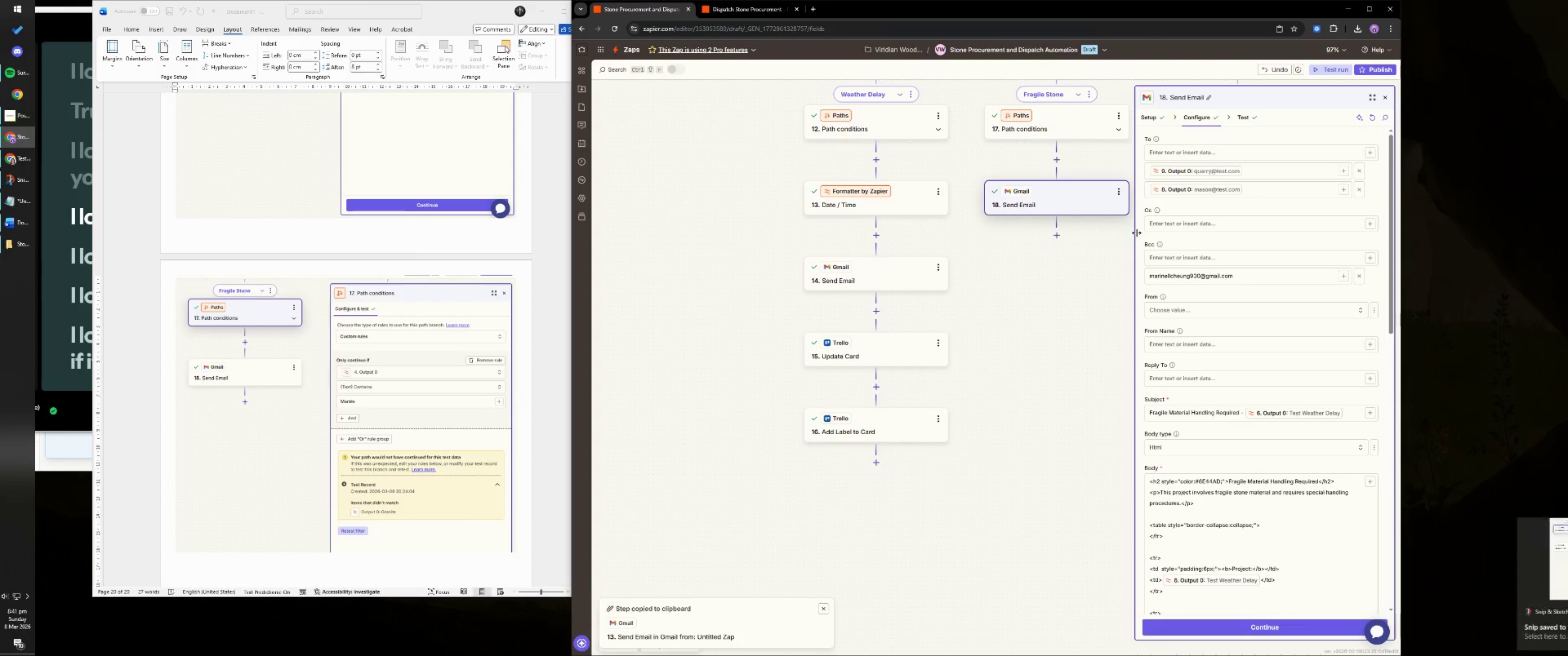 
key(Meta+Shift+S)
 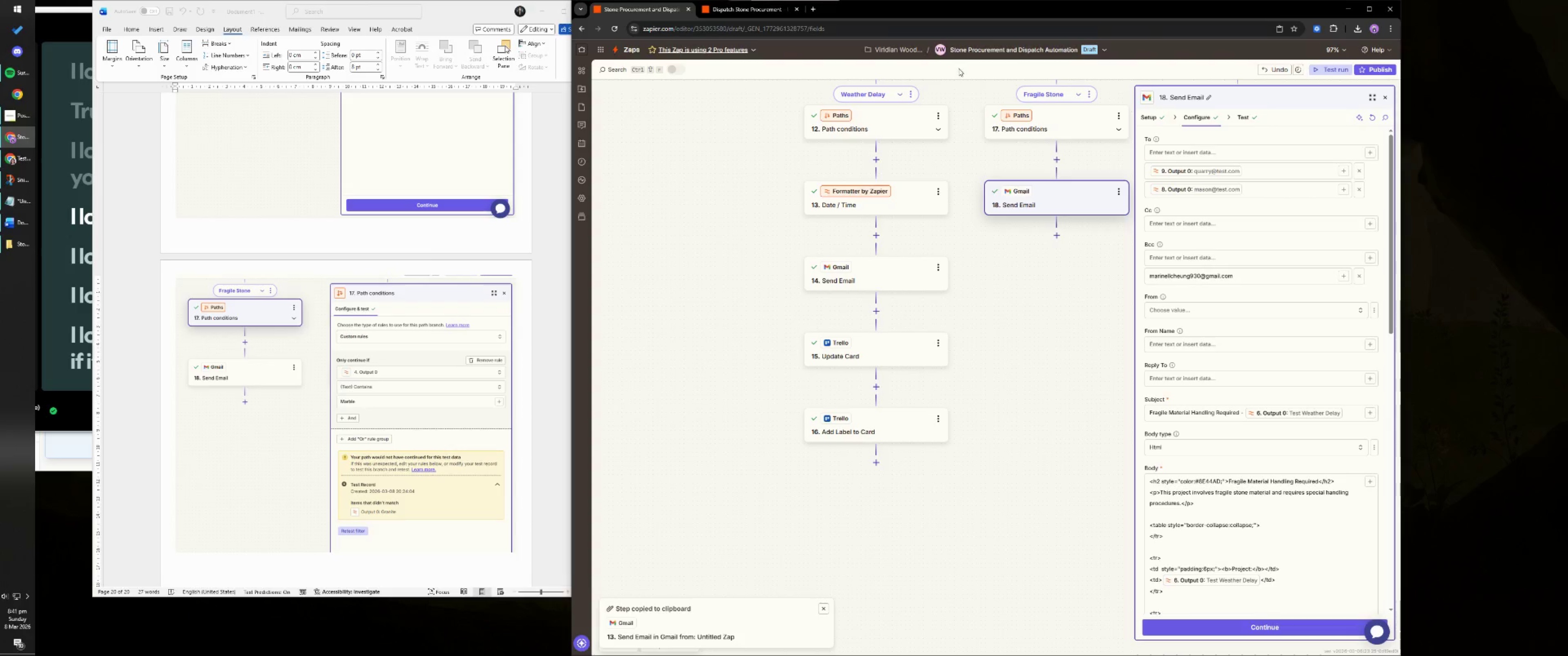 
left_click_drag(start_coordinate=[957, 72], to_coordinate=[1398, 643])
 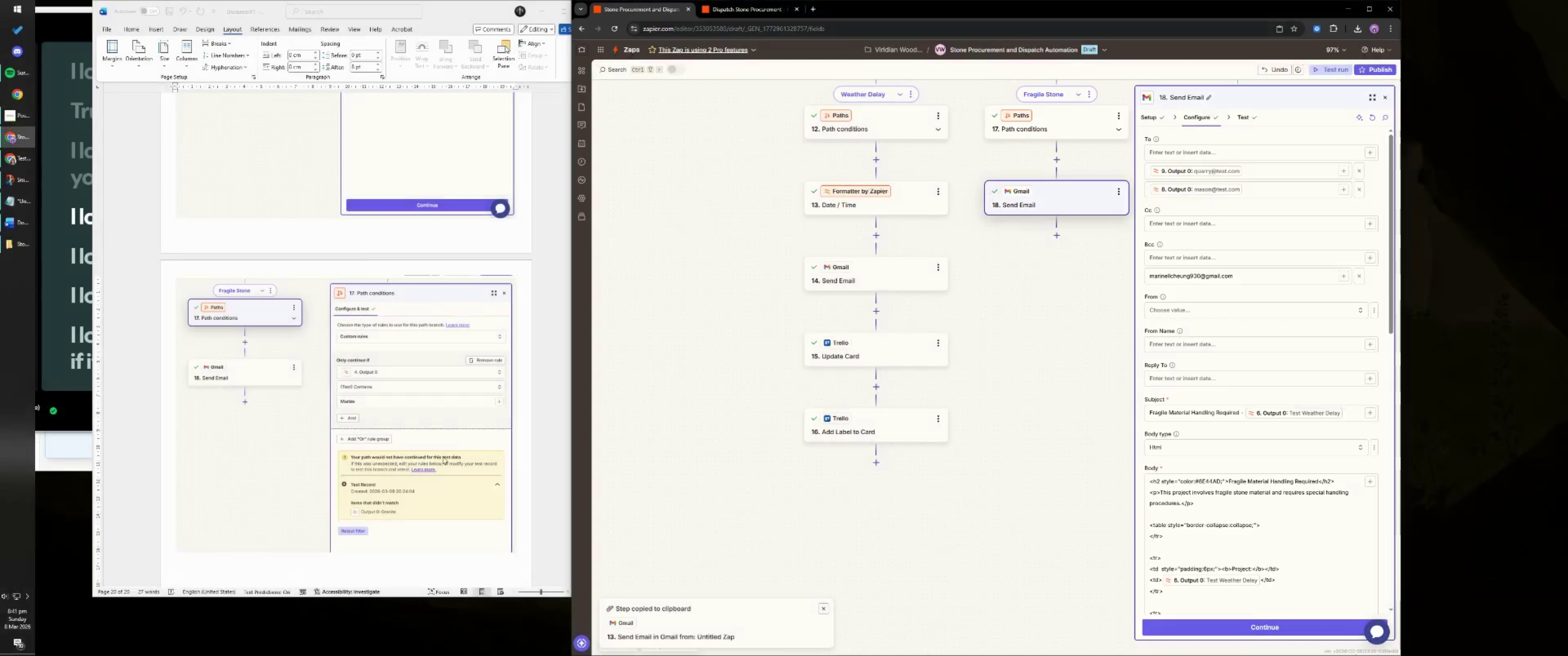 
left_click([430, 420])
 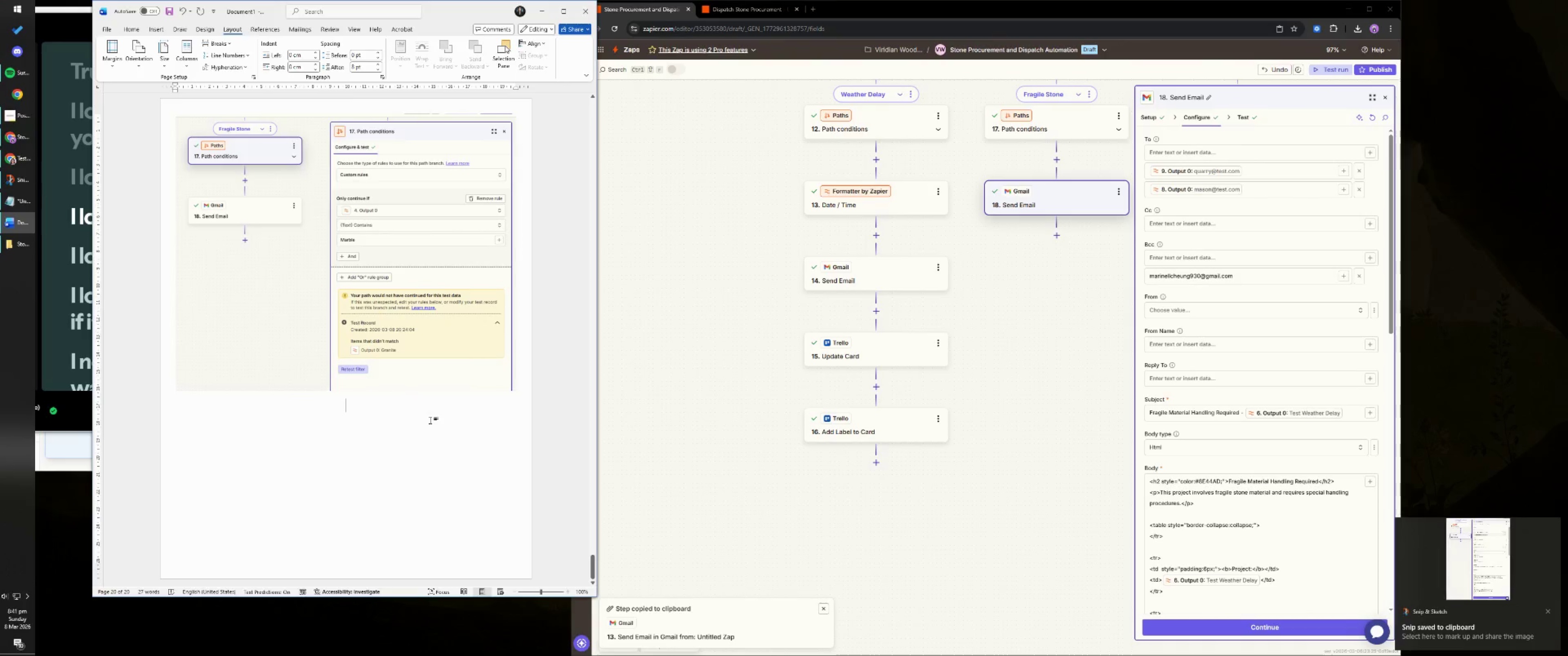 
scroll: coordinate [306, 407], scroll_direction: down, amount: 7.0
 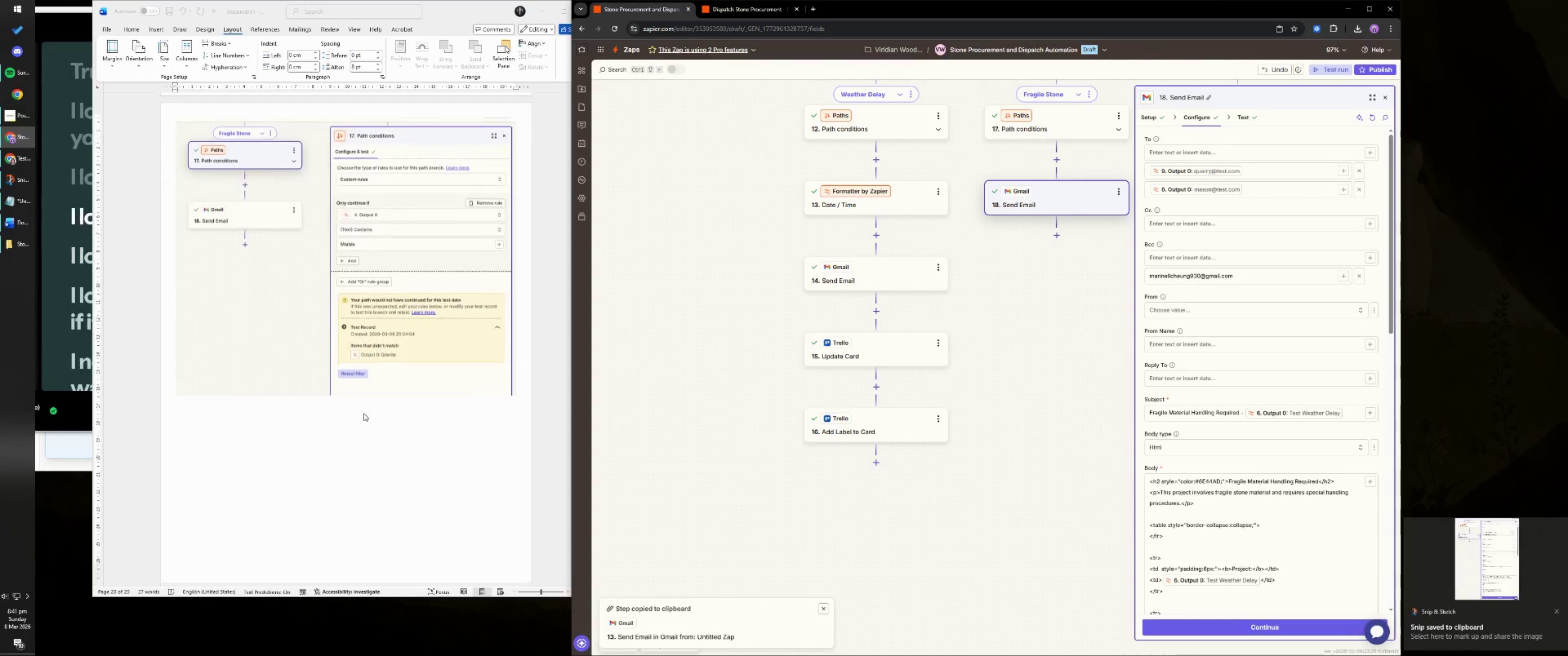 
key(Control+ControlLeft)
 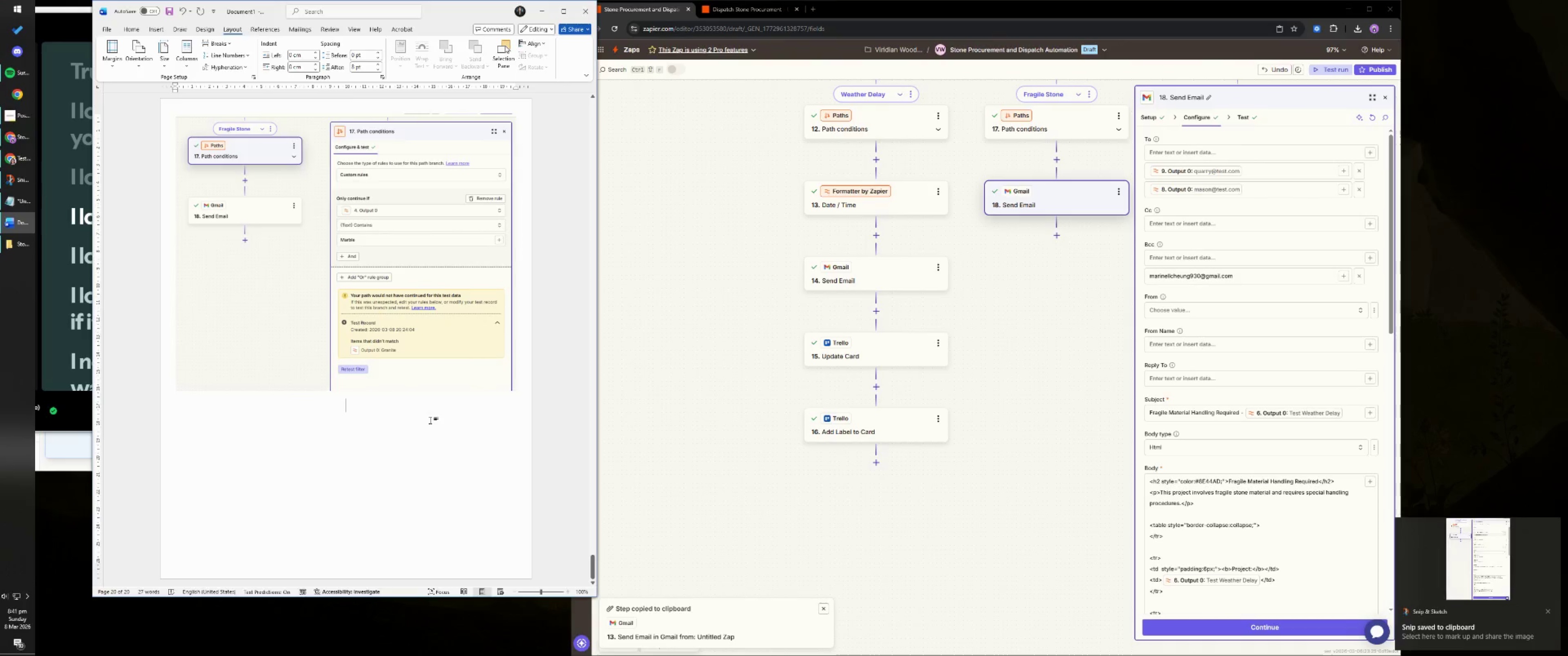 
key(Control+V)
 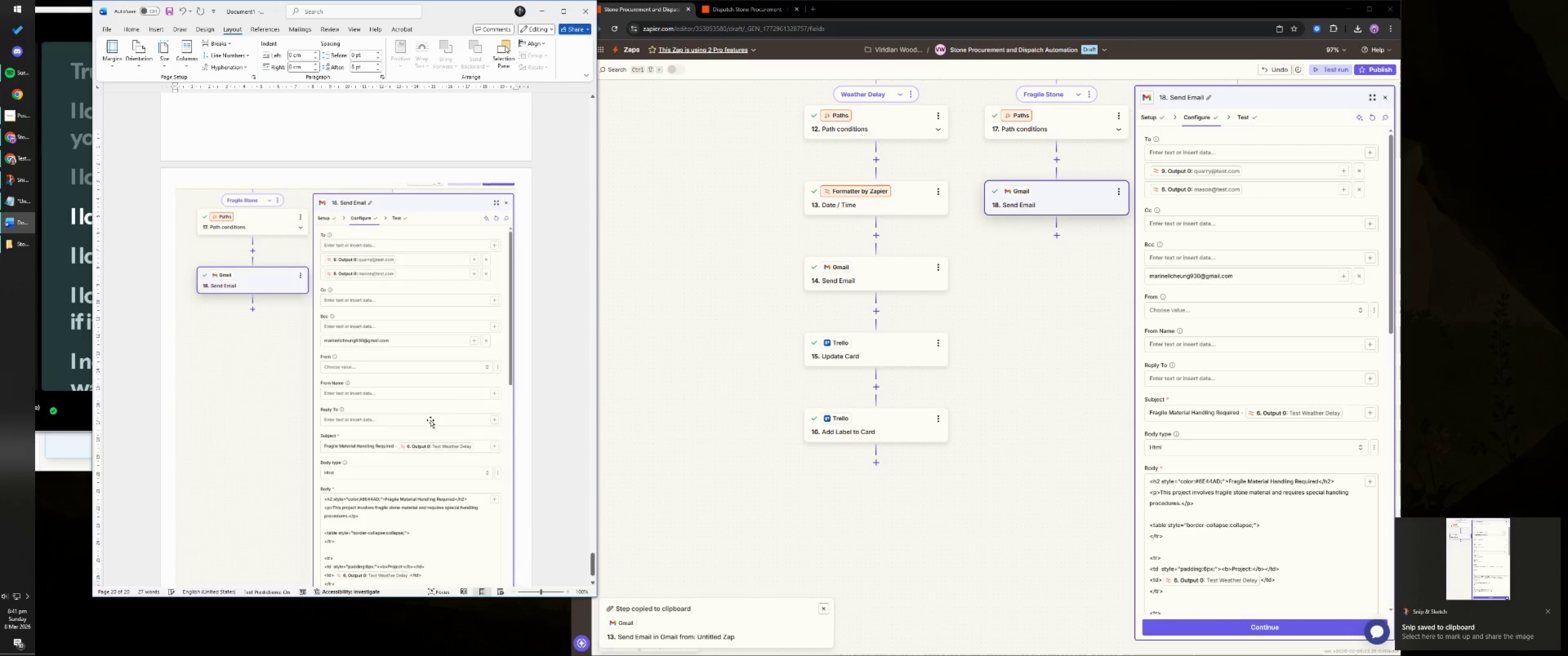 
key(NumpadEnter)
 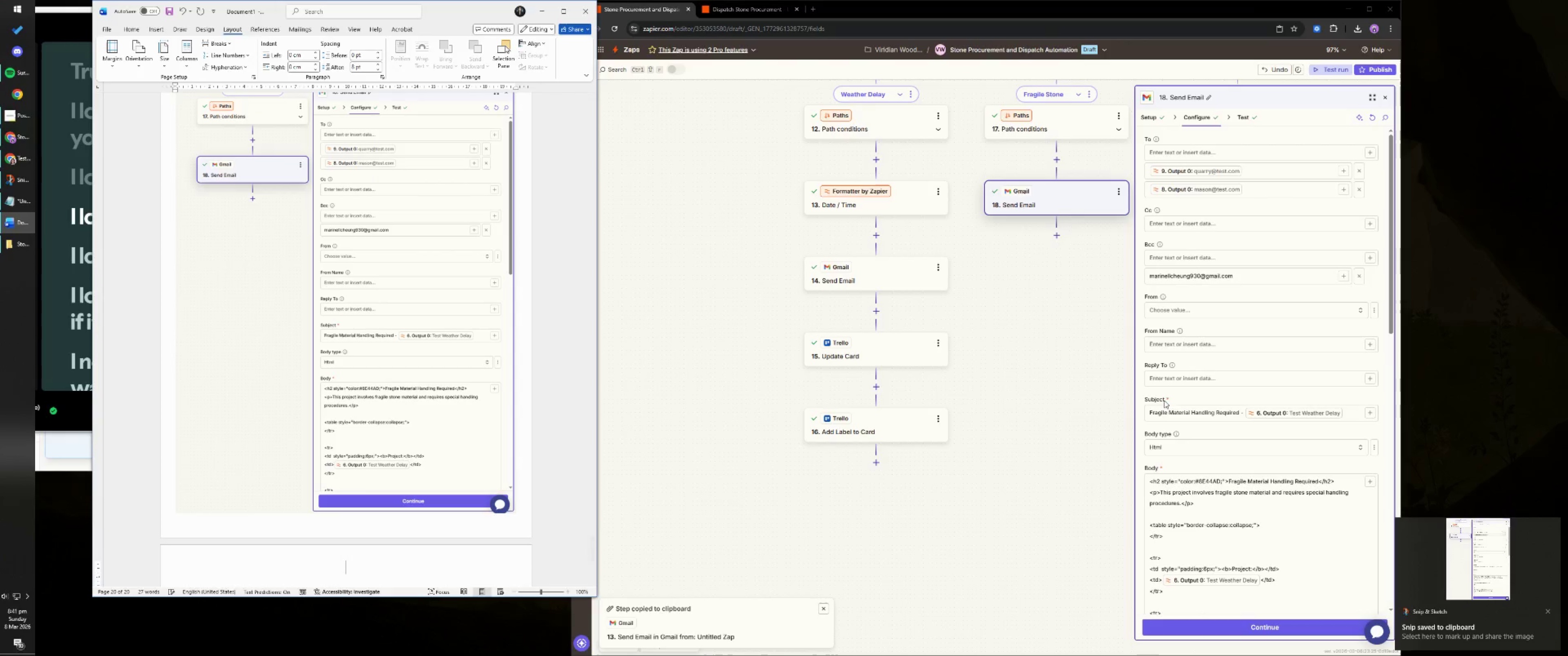 
scroll: coordinate [1218, 415], scroll_direction: down, amount: 5.0
 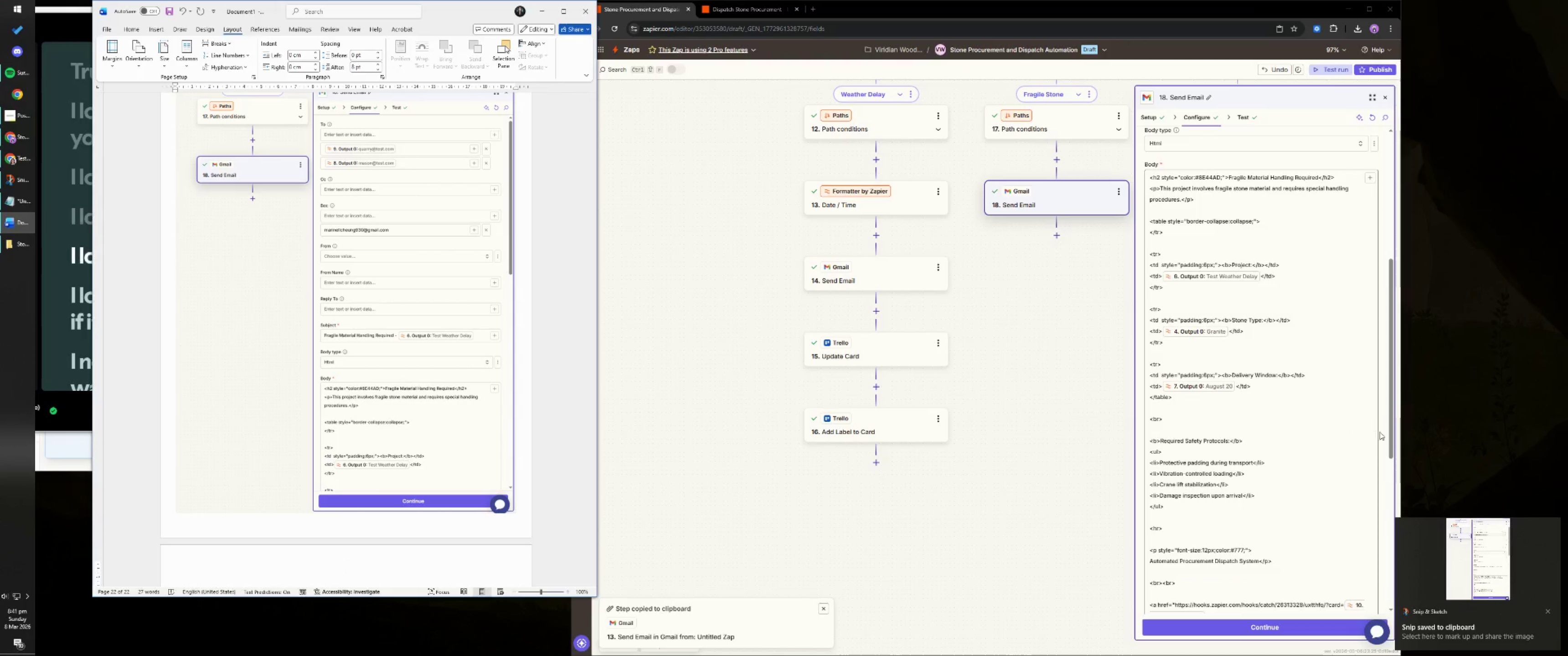 
left_click_drag(start_coordinate=[1388, 432], to_coordinate=[1415, 411])
 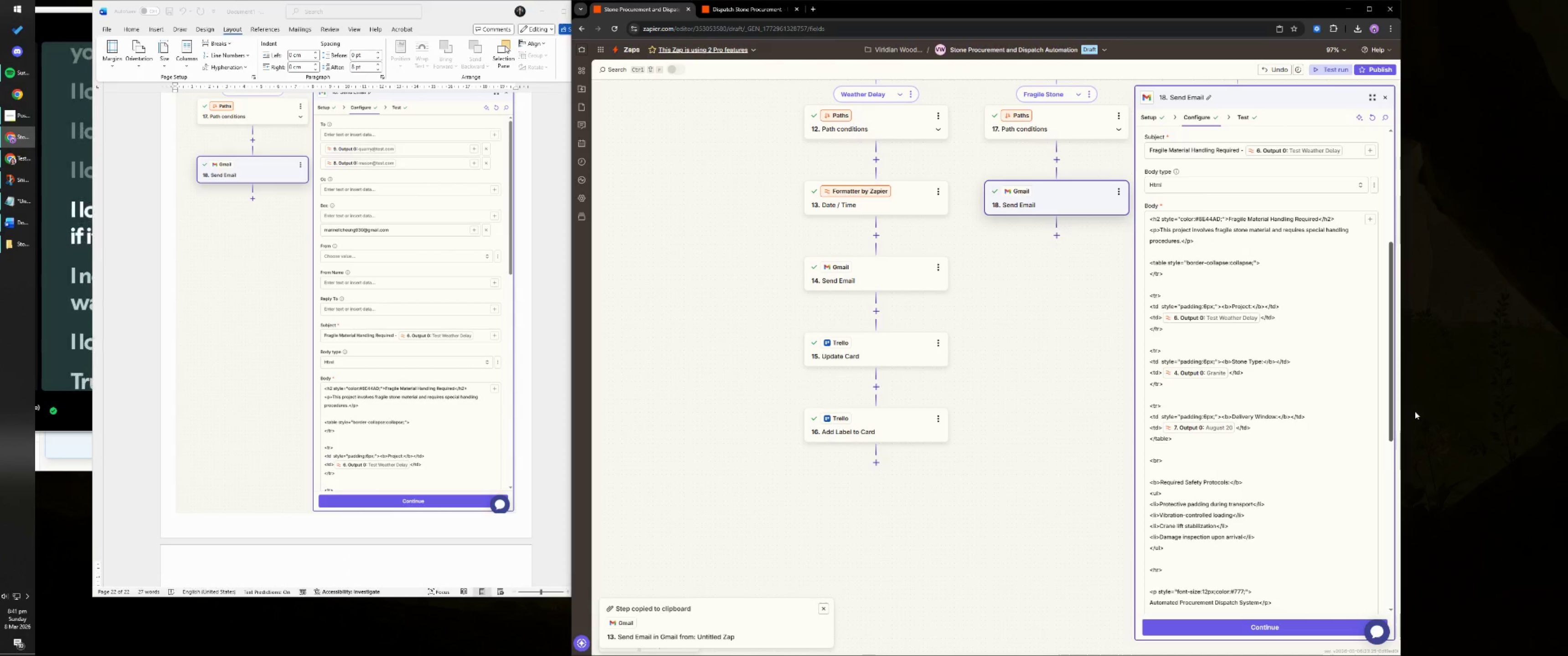 
key(Meta+MetaLeft)
 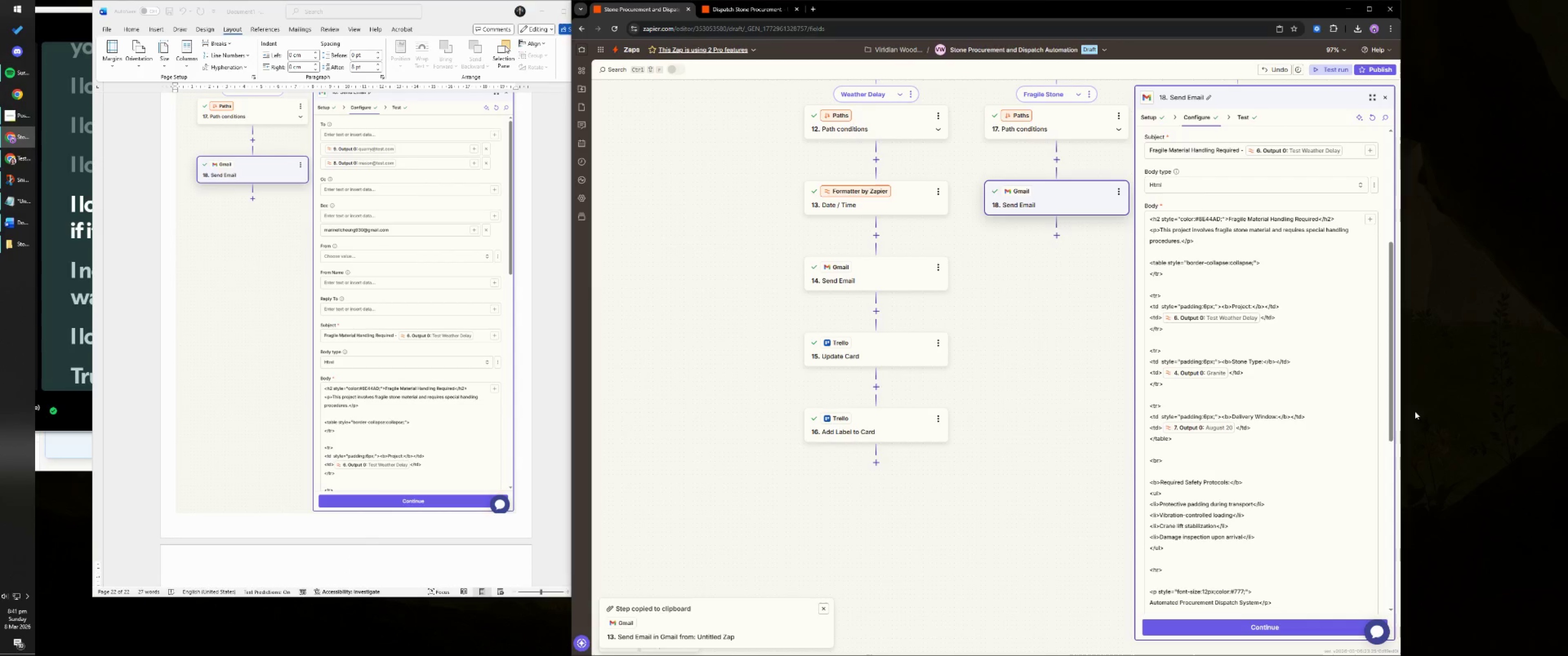 
key(Meta+Shift+ShiftLeft)
 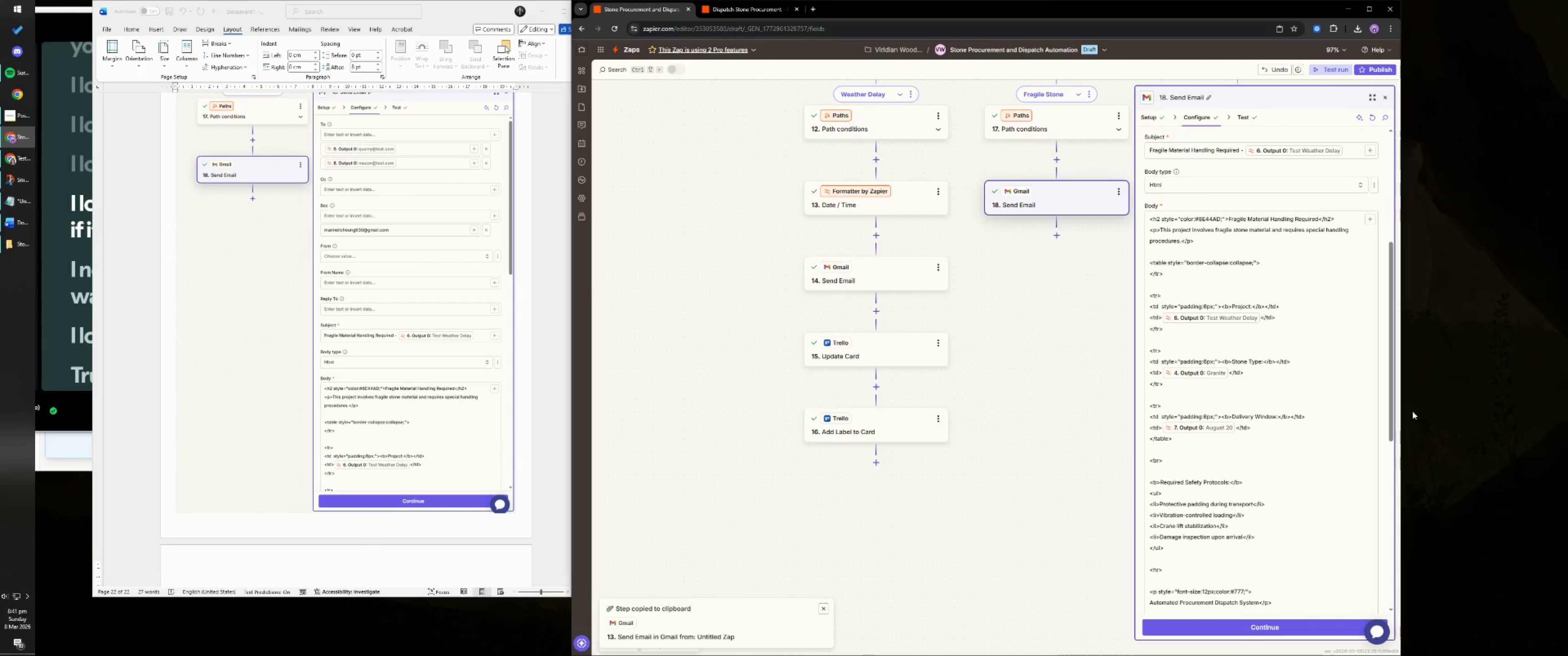 
key(Meta+Shift+S)
 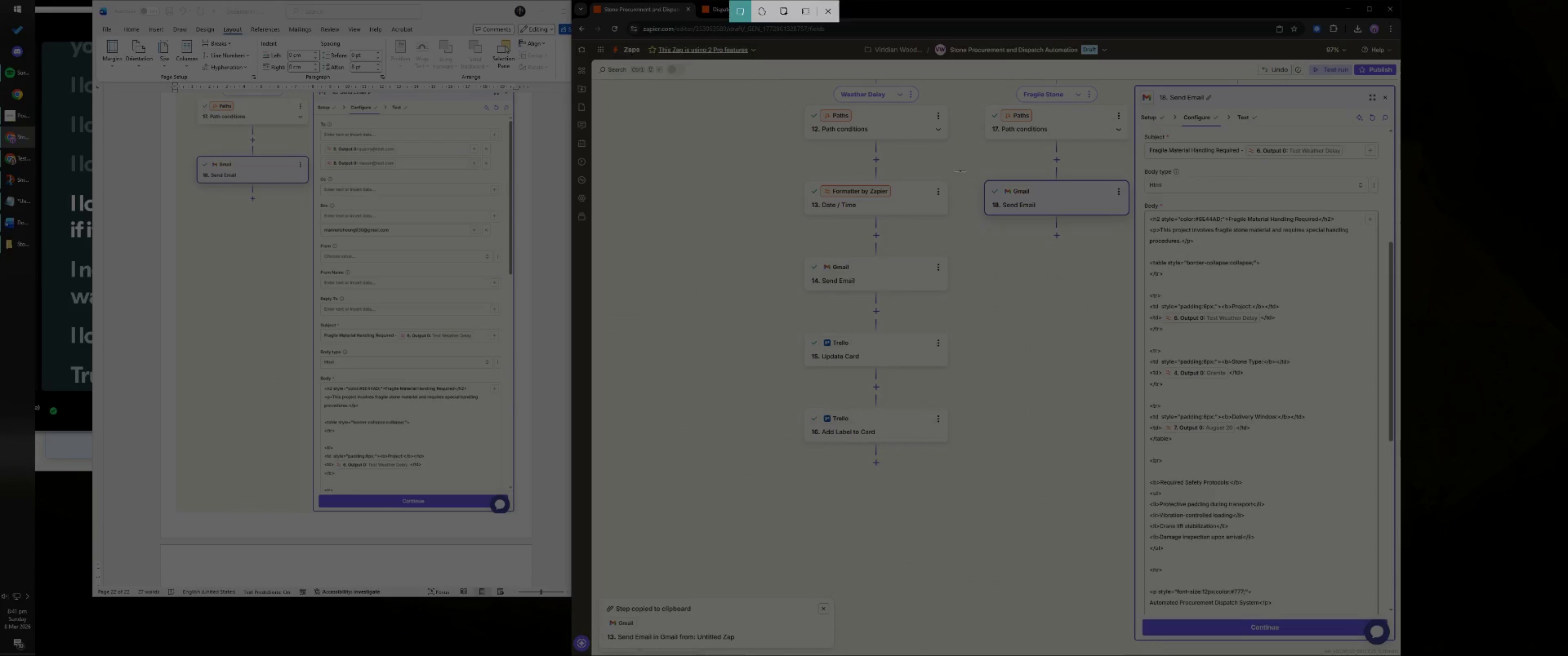 
left_click_drag(start_coordinate=[983, 69], to_coordinate=[1395, 644])
 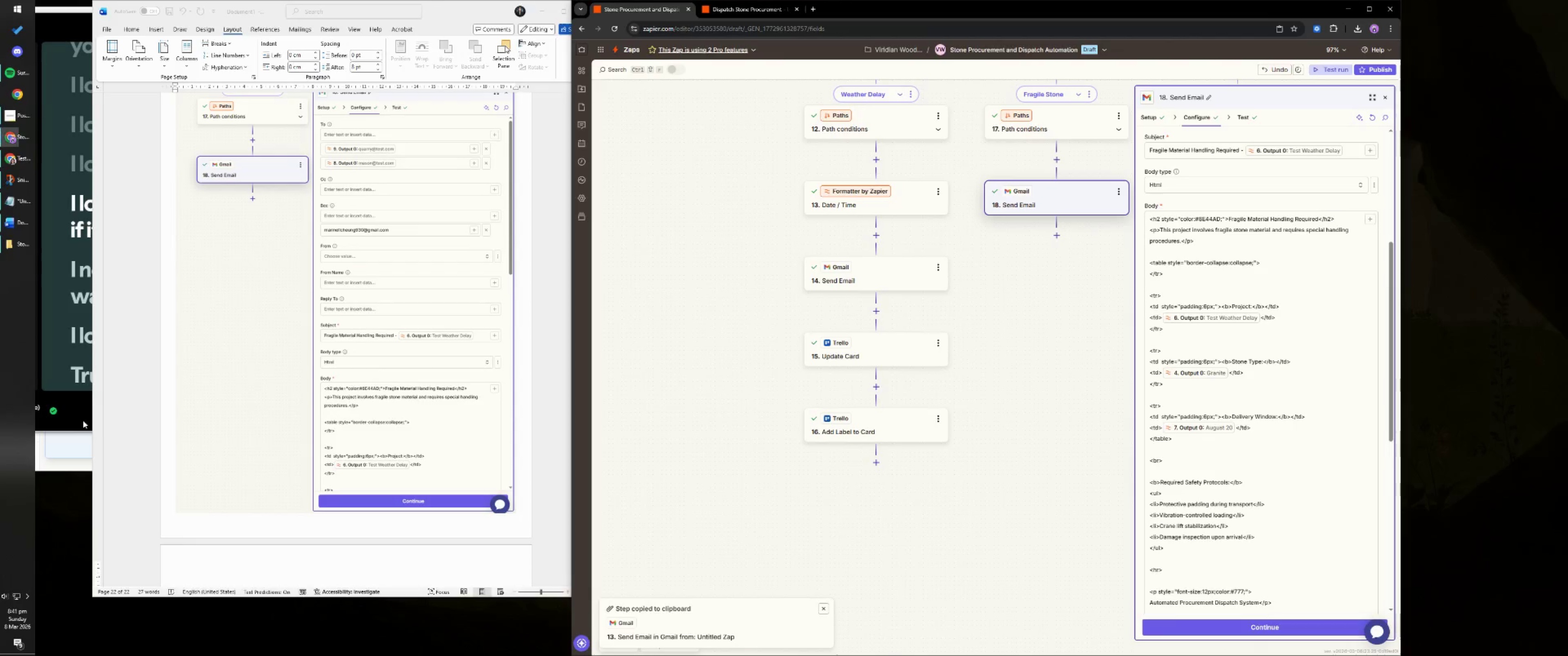 
scroll: coordinate [168, 395], scroll_direction: down, amount: 5.0
 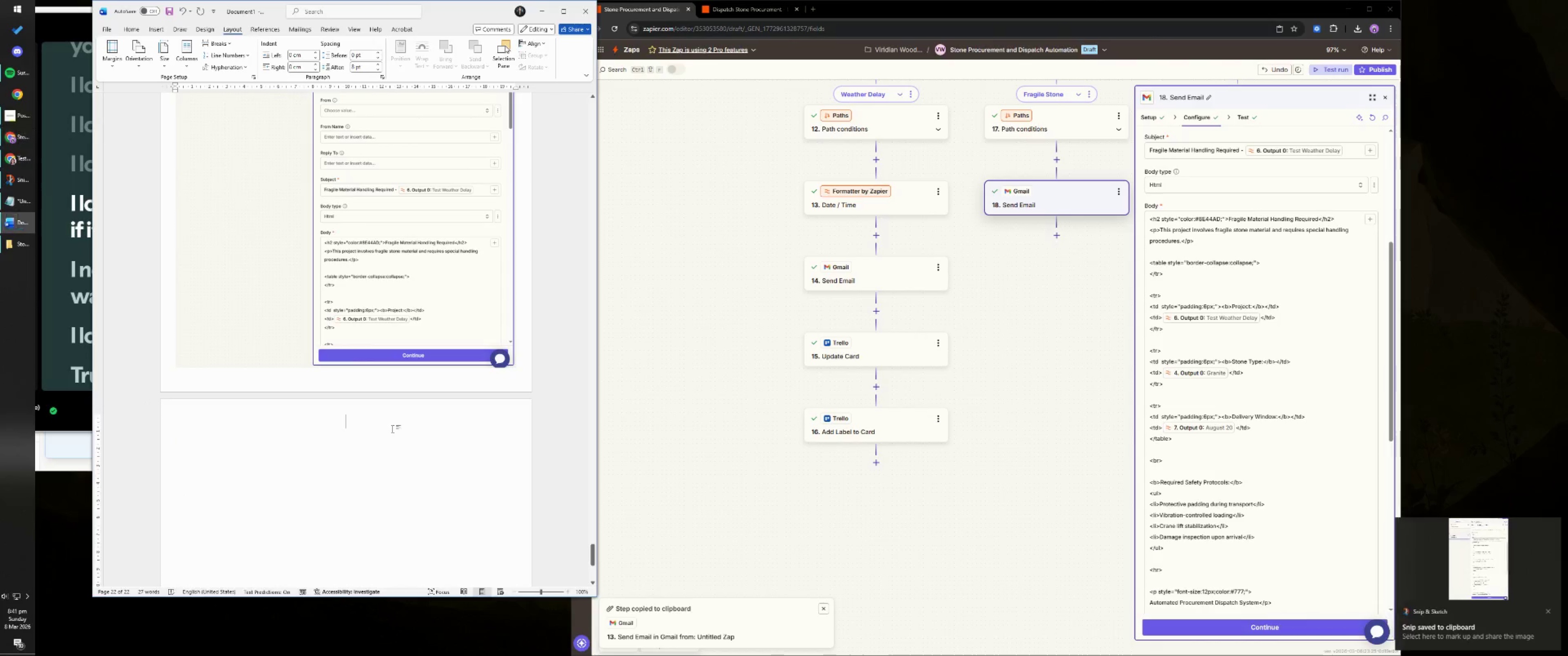 
key(Control+ControlLeft)
 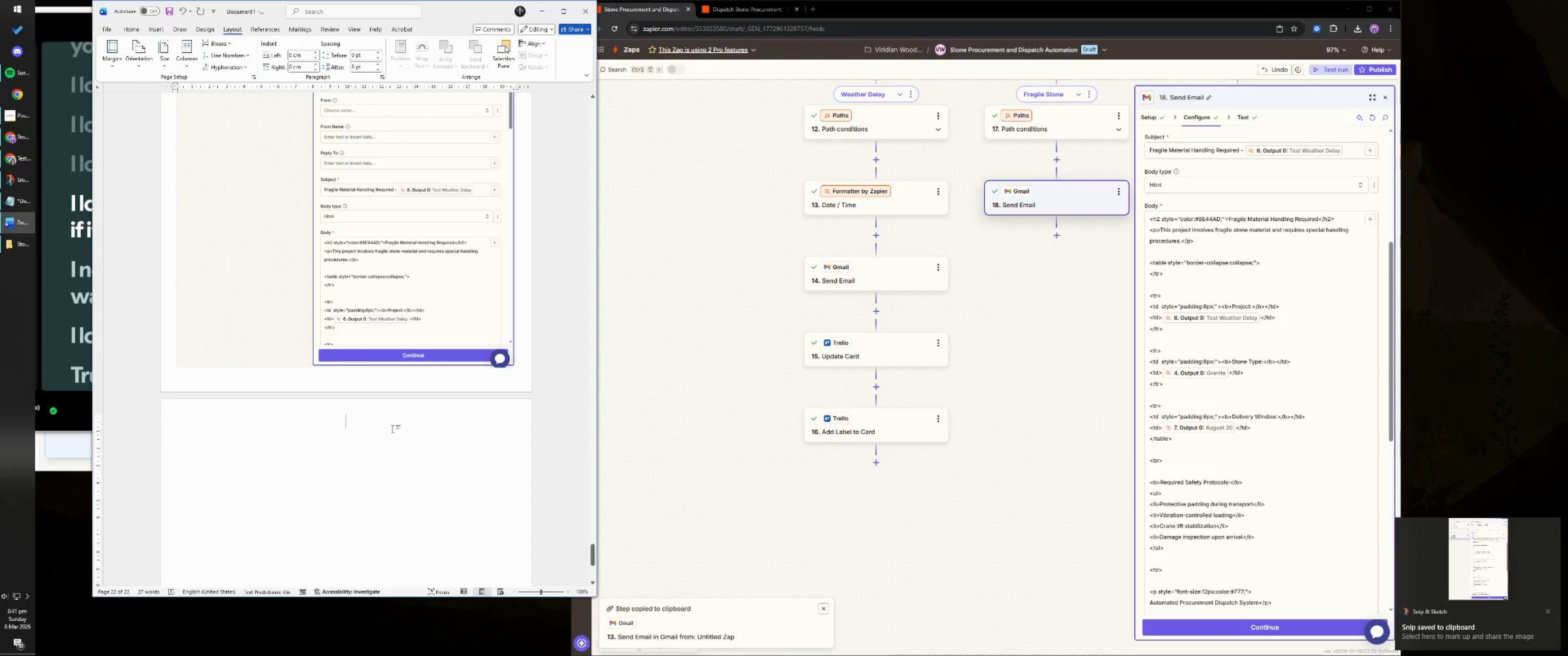 
key(Control+V)
 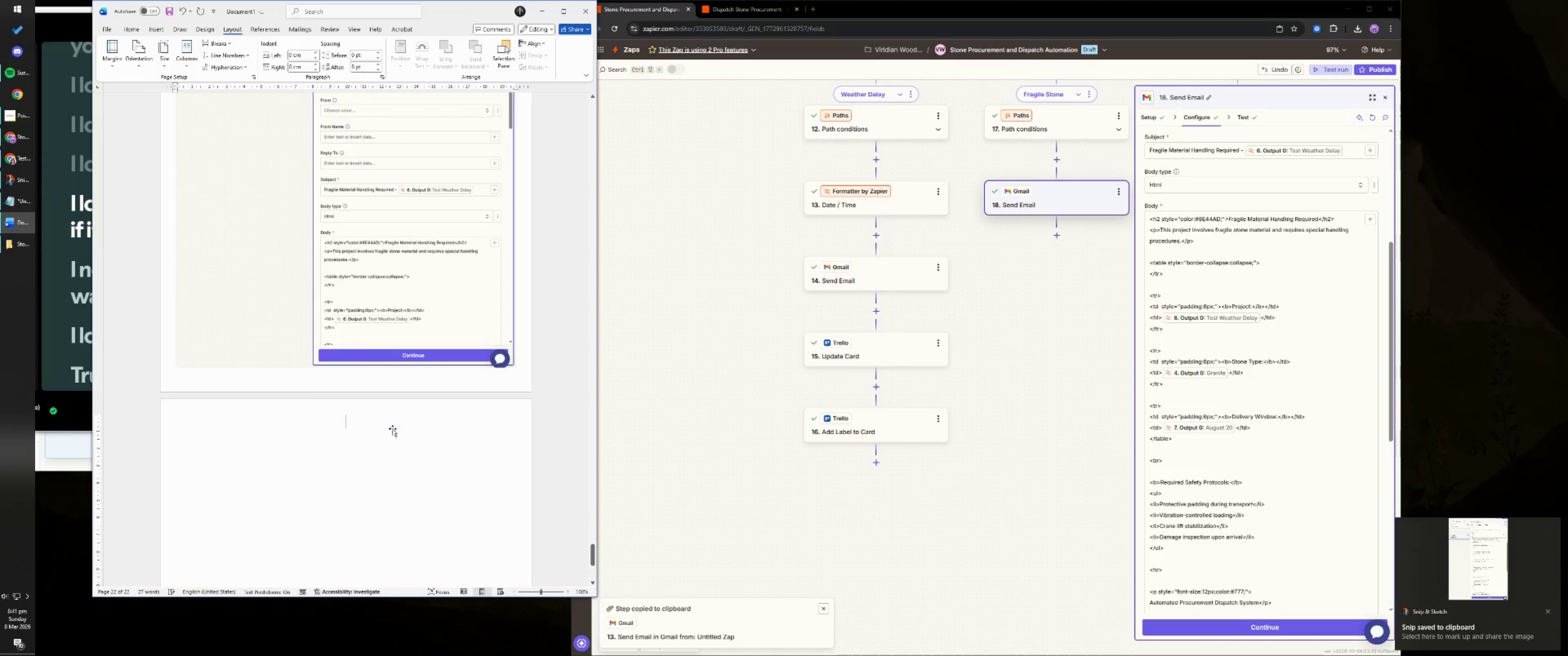 
key(NumpadEnter)
 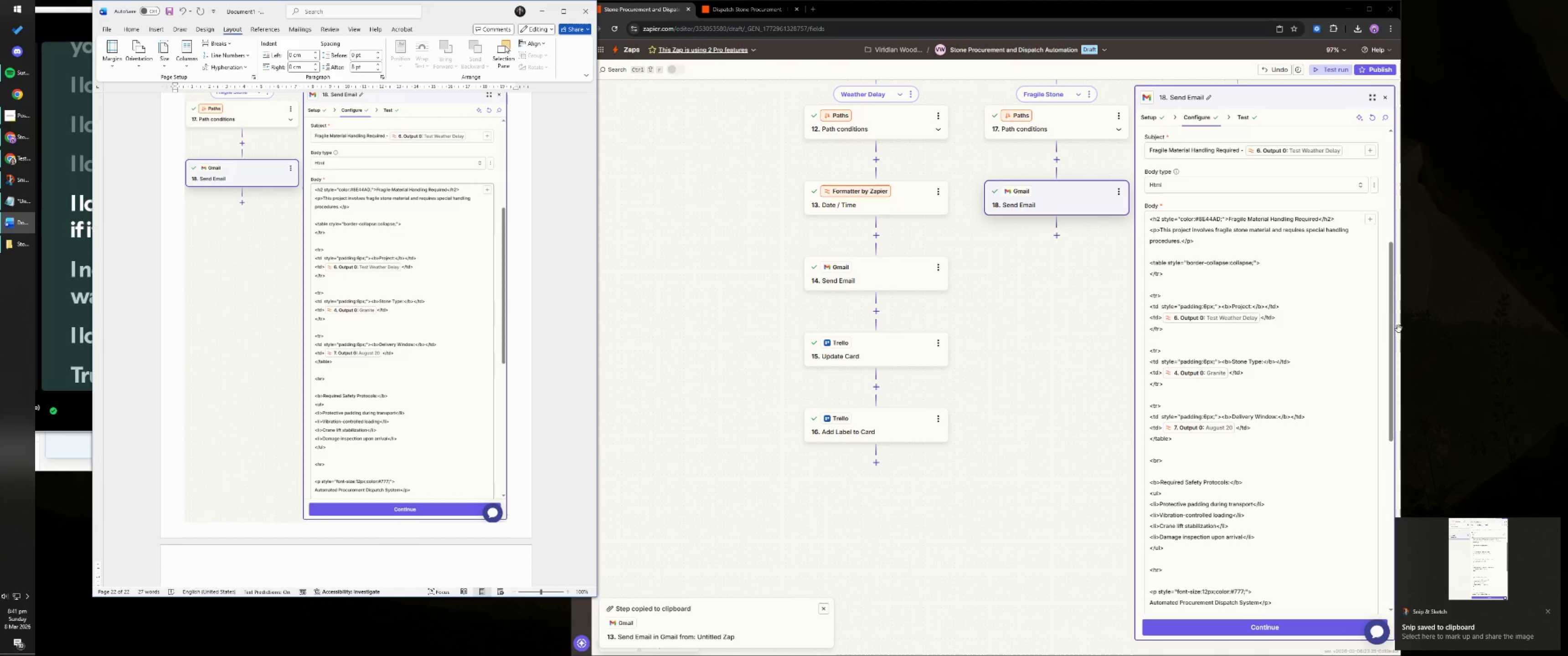 
left_click_drag(start_coordinate=[1393, 321], to_coordinate=[1406, 465])
 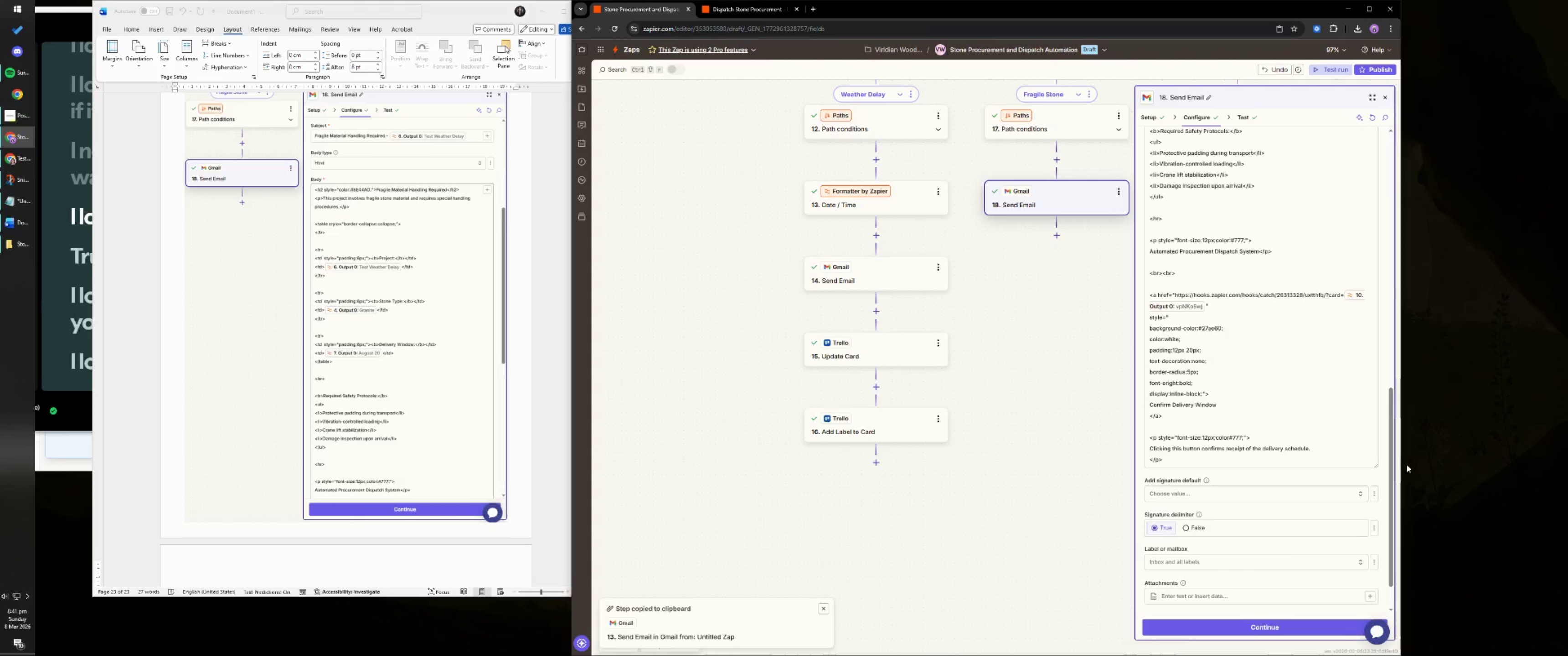 
key(Meta+MetaLeft)
 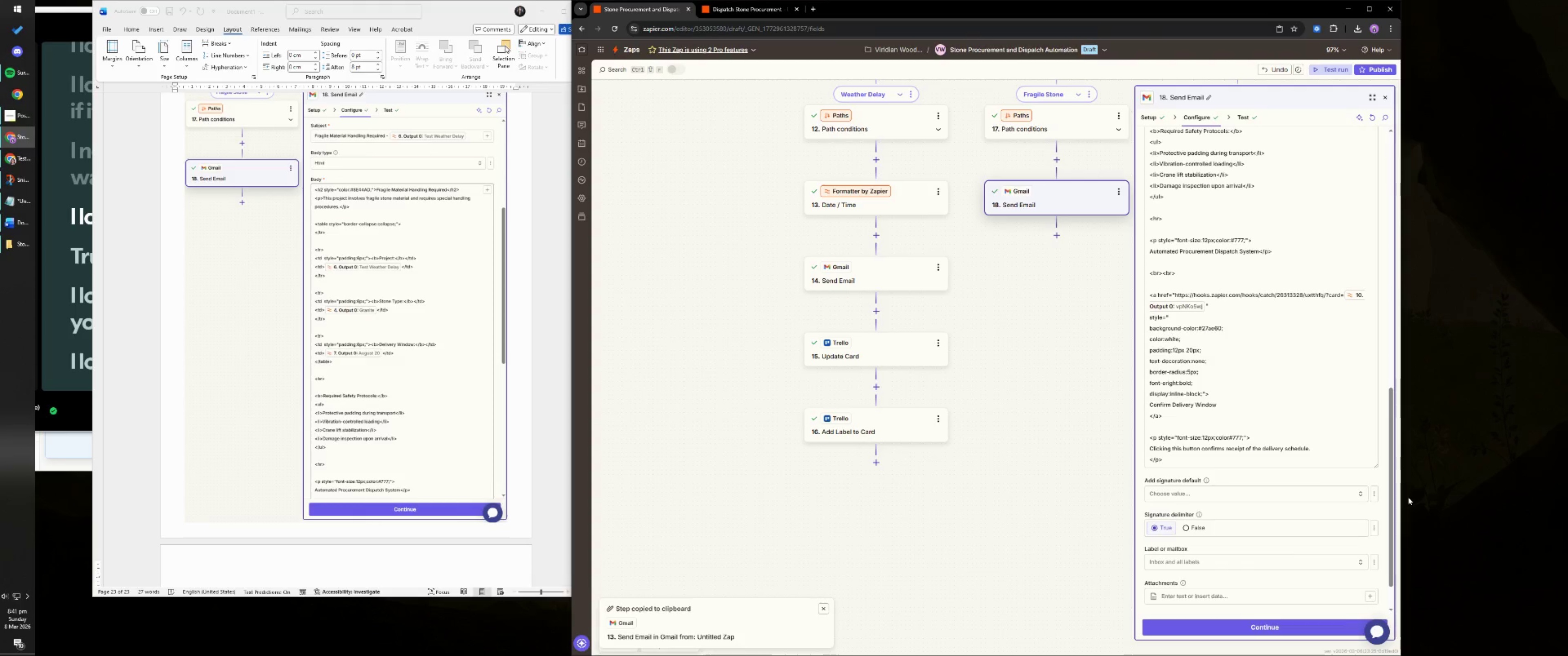 
key(Meta+Shift+S)
 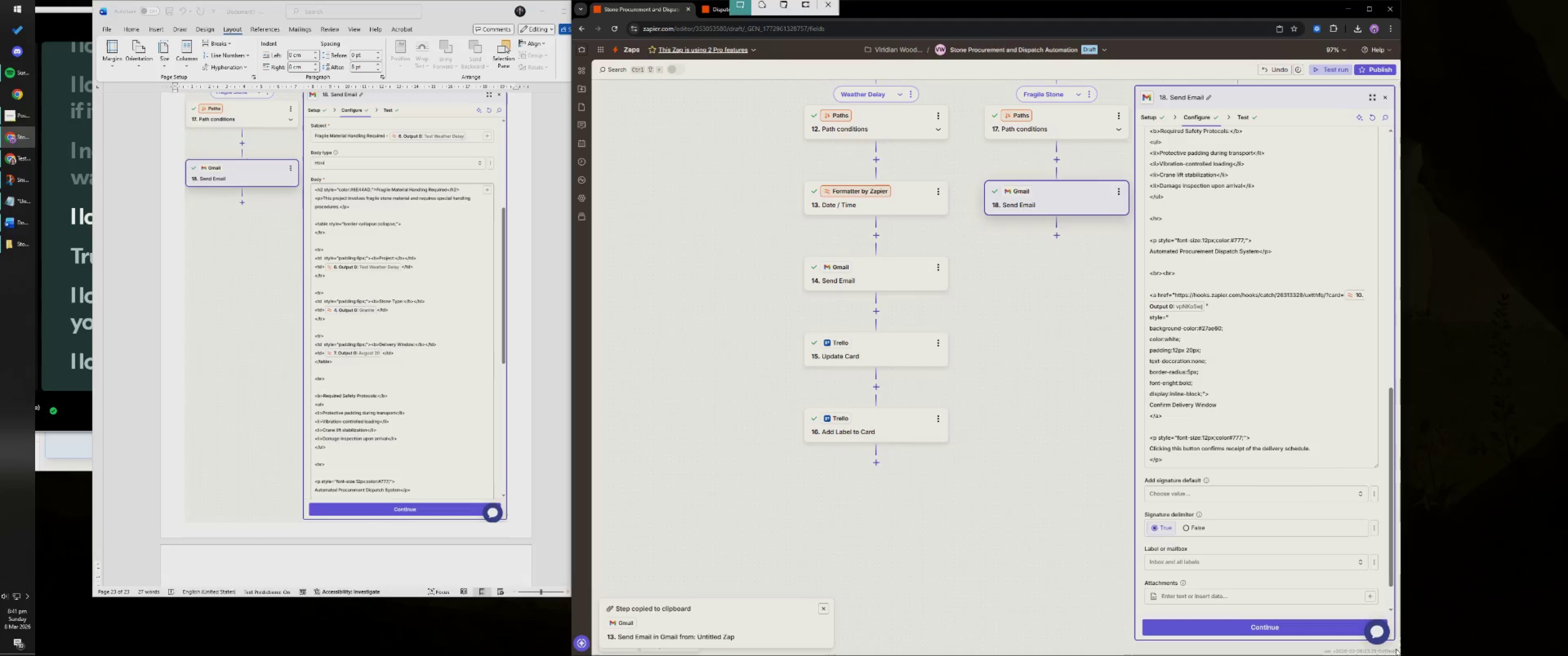 
key(Meta+Shift+ShiftLeft)